 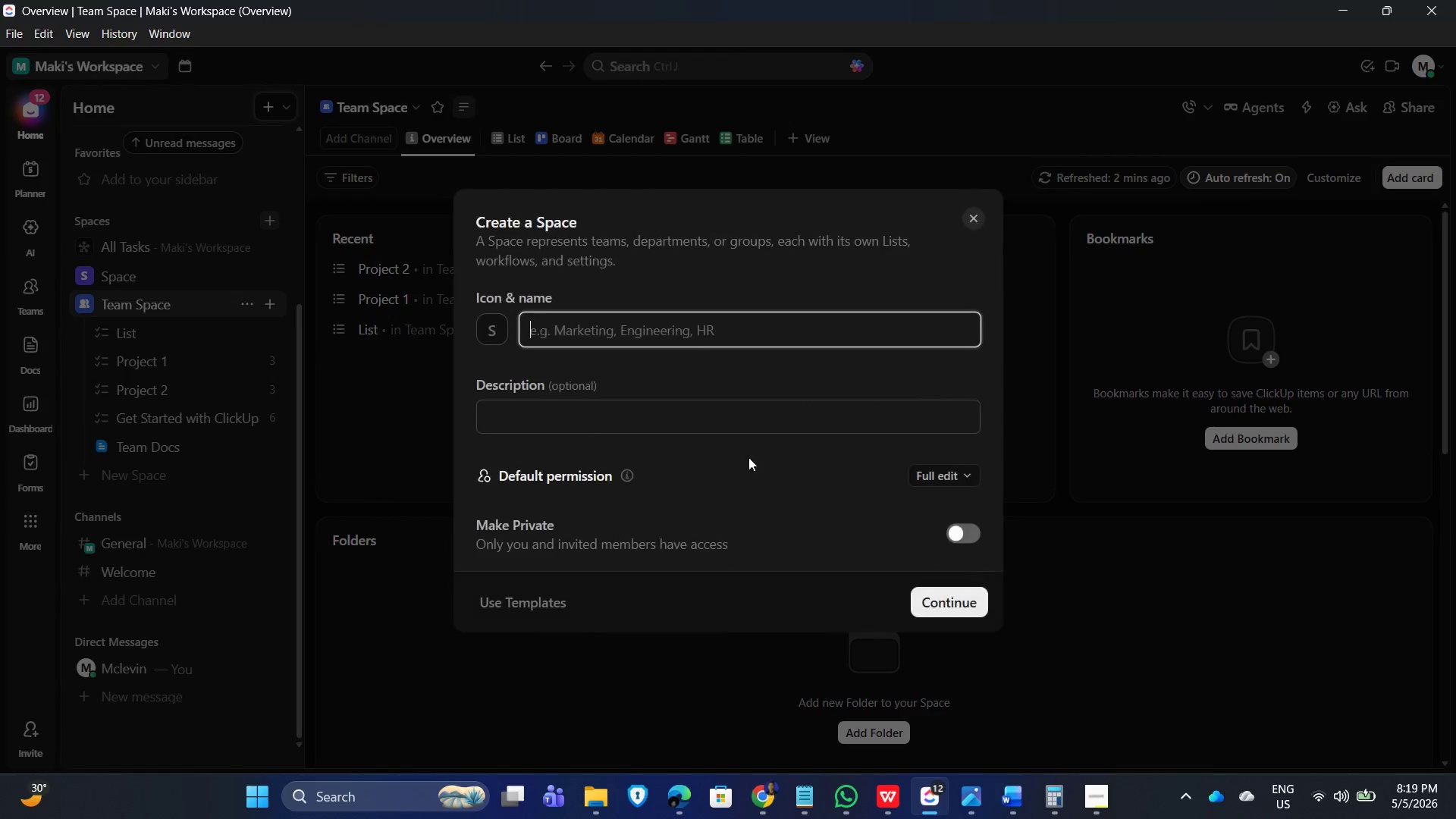 
left_click([811, 802])
 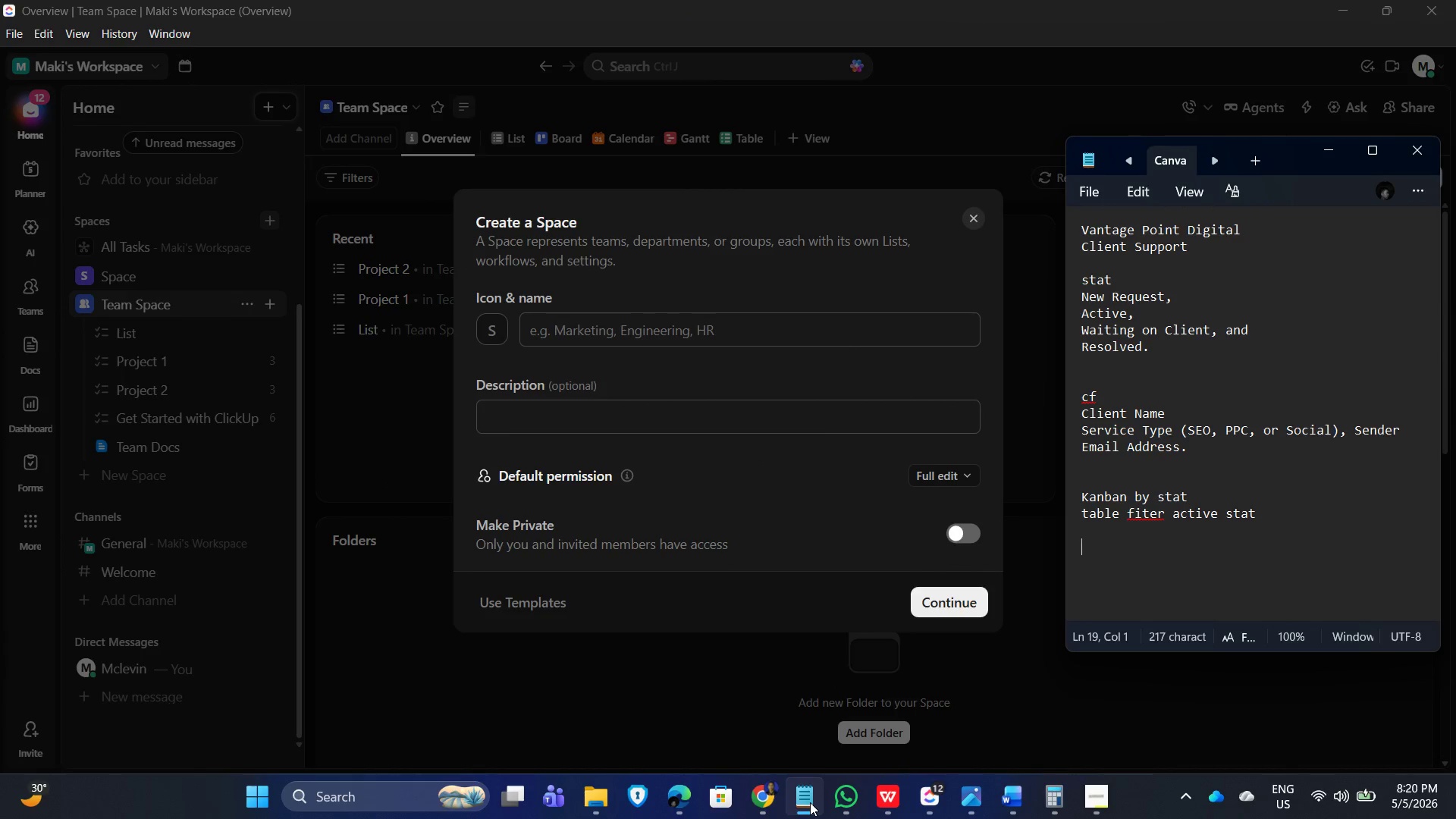 
left_click([810, 802])
 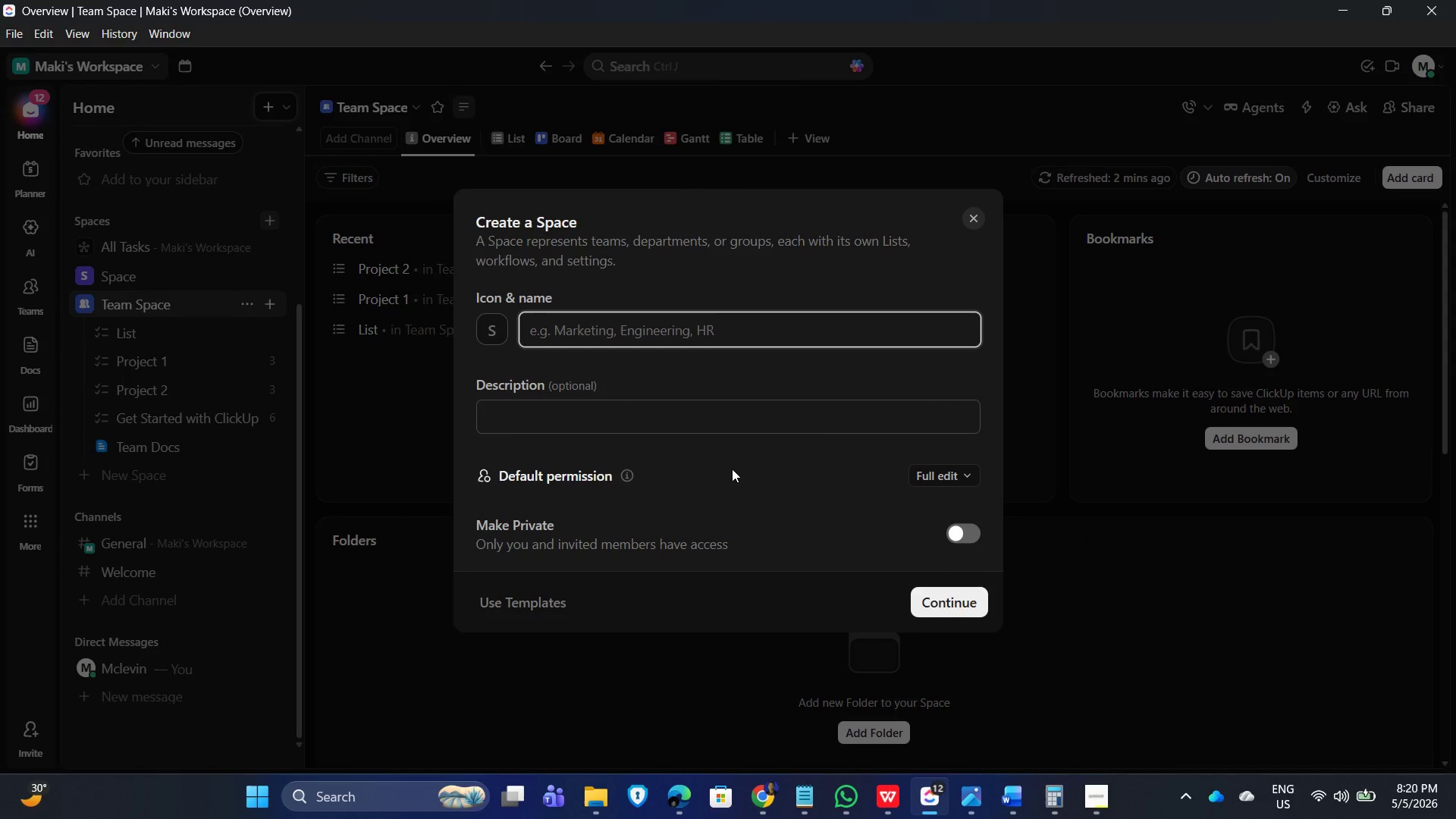 
type(Vantage Point Digital)
 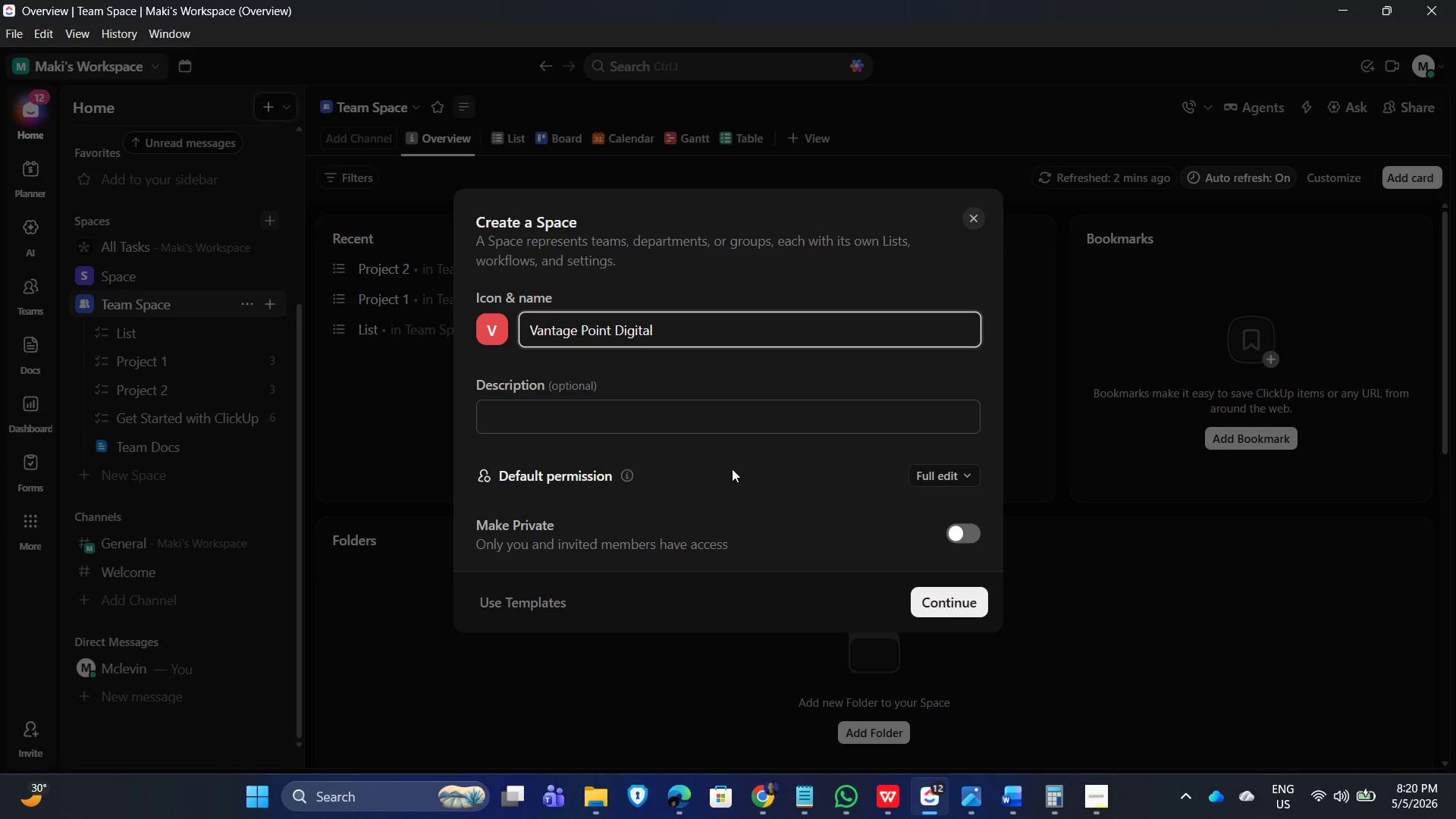 
key(Enter)
 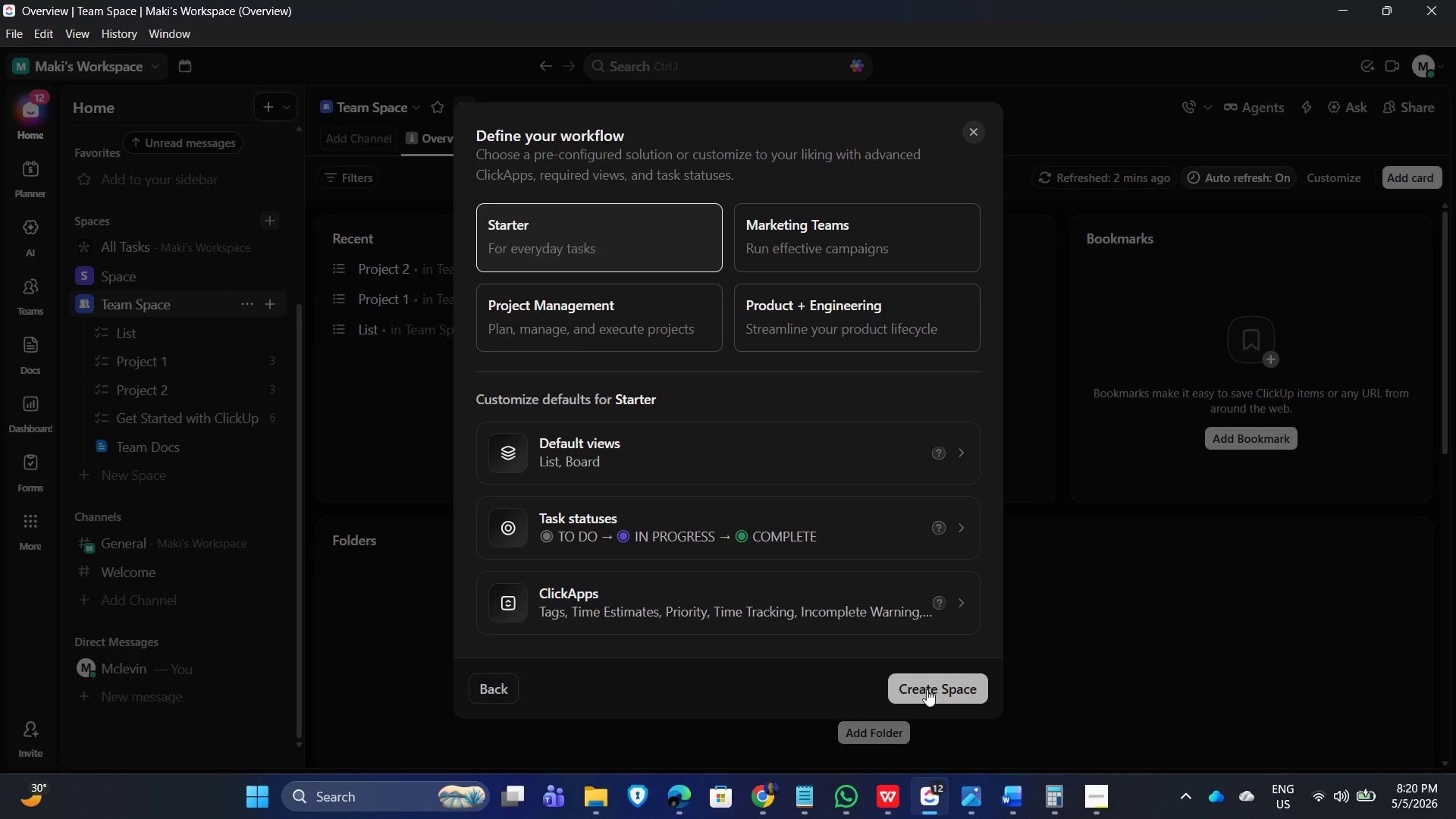 
left_click_drag(start_coordinate=[935, 691], to_coordinate=[939, 691])
 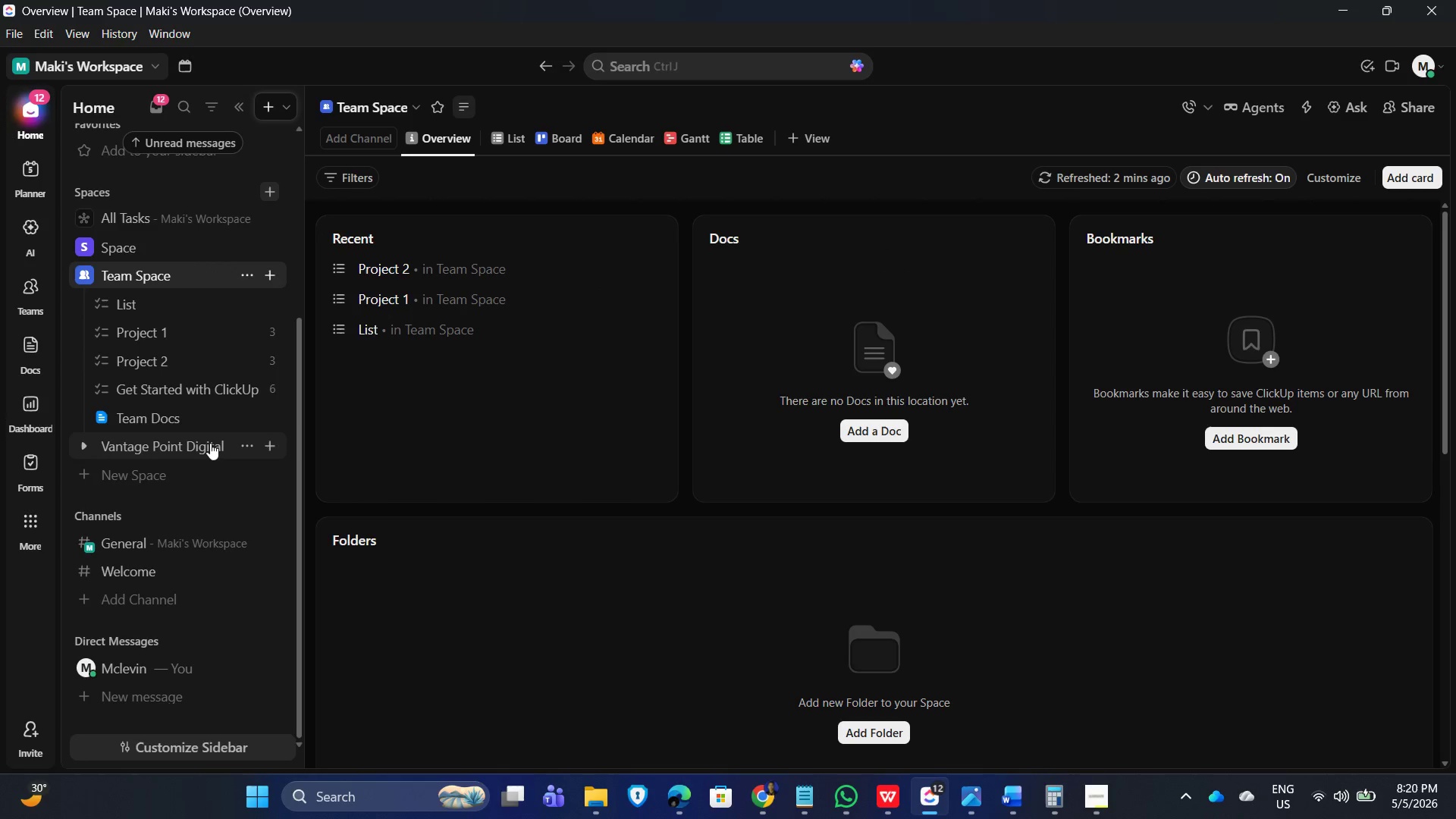 
left_click([273, 447])
 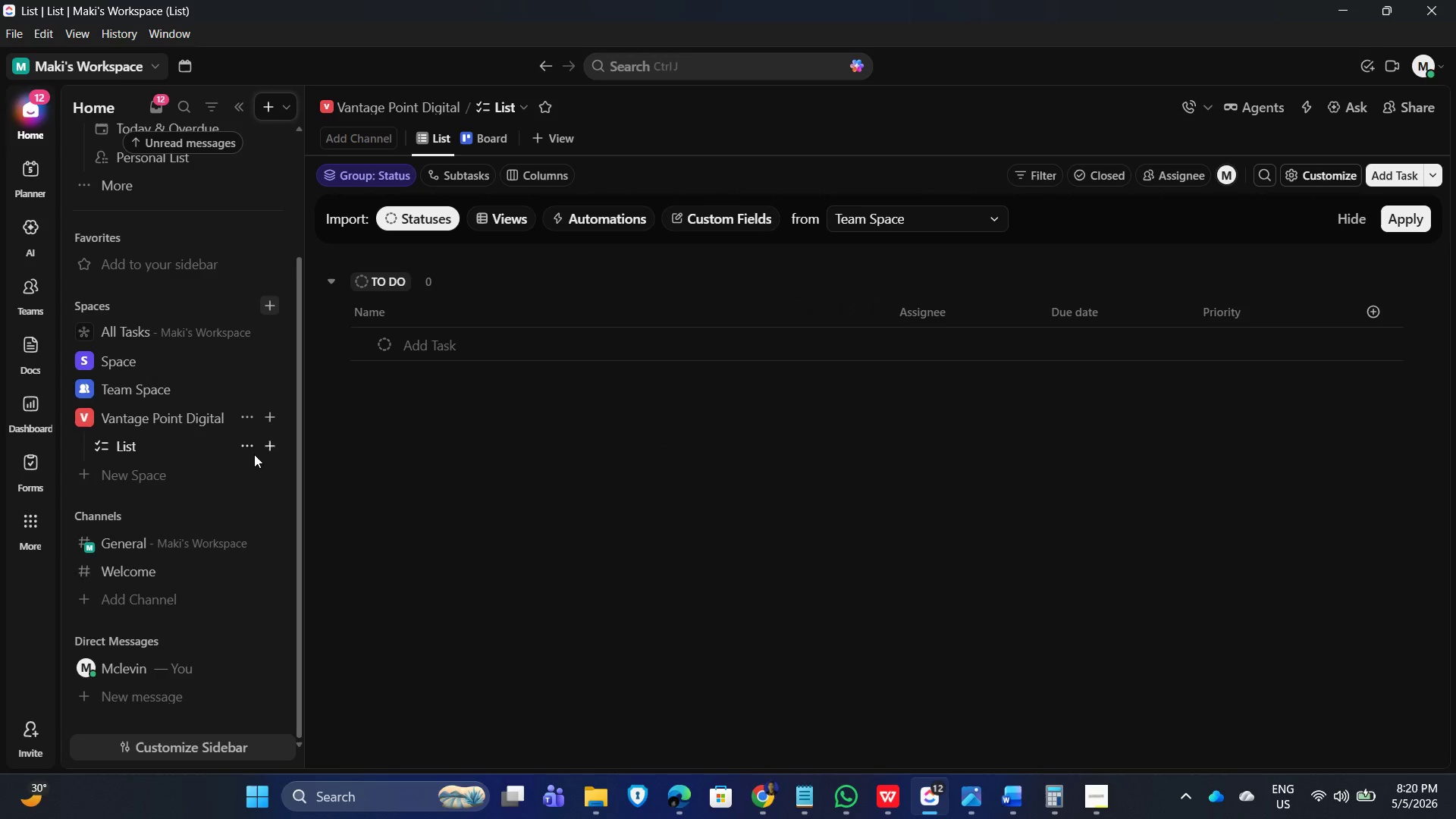 
left_click([245, 442])
 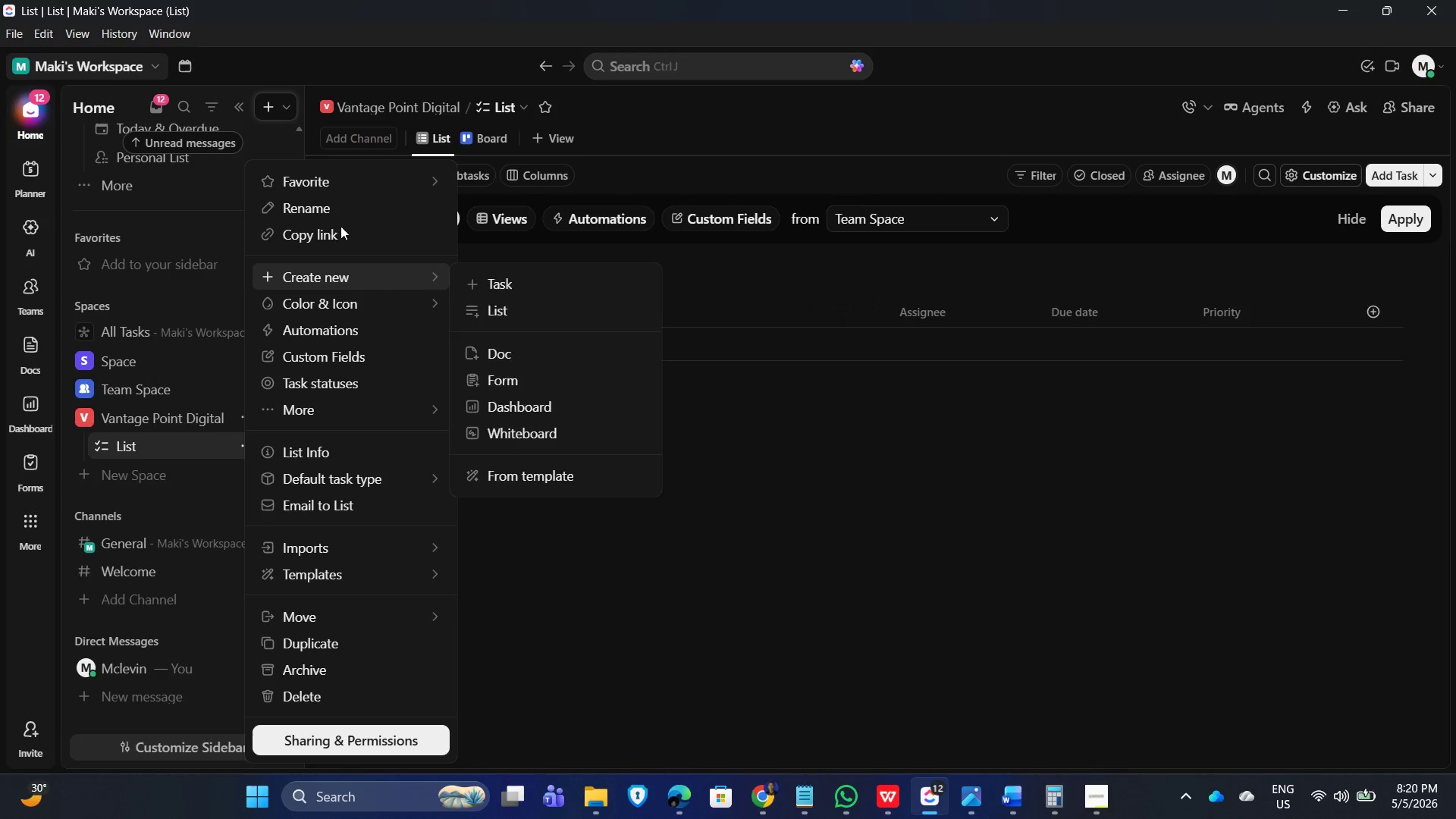 
left_click([348, 201])
 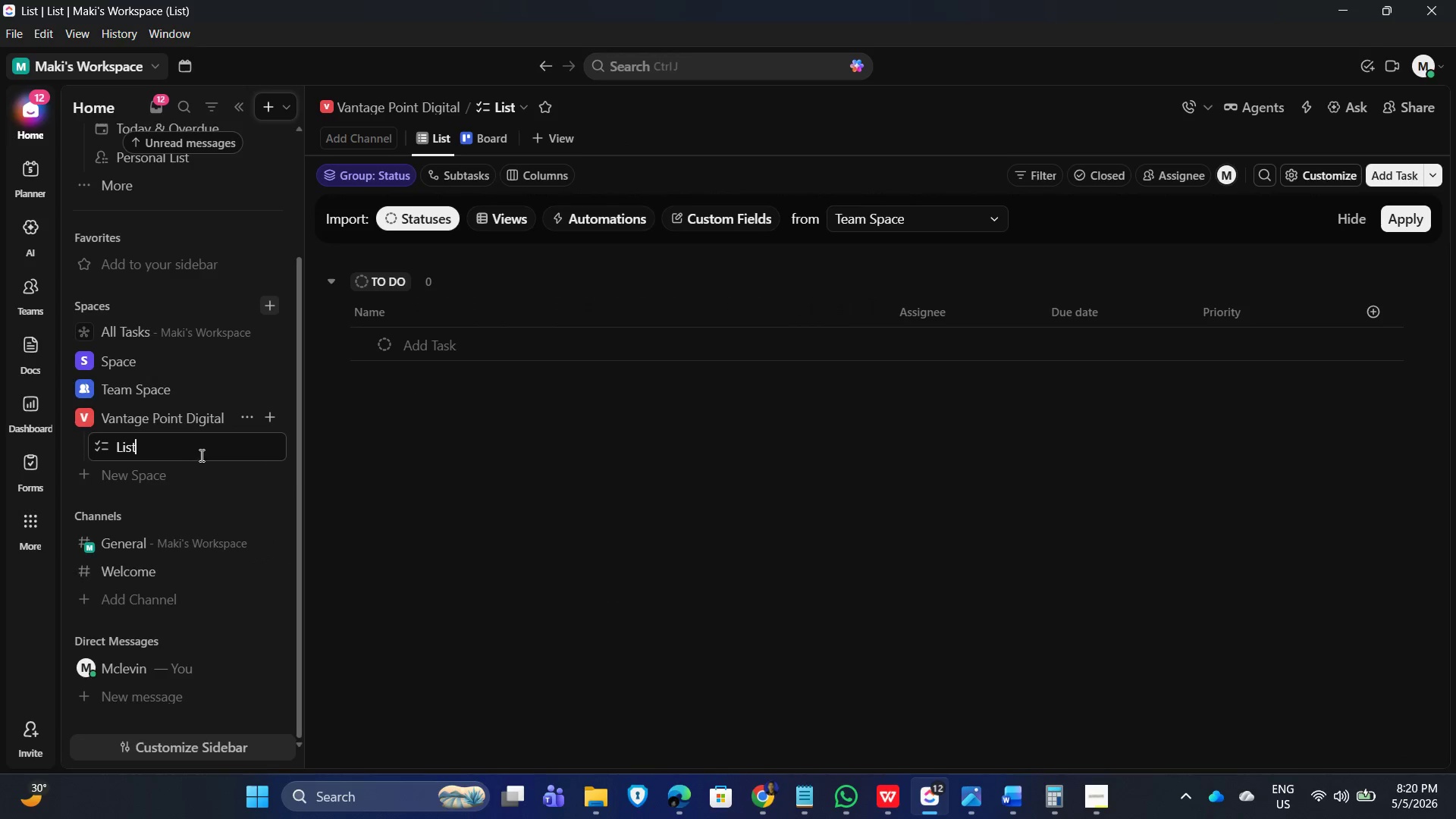 
key(Backspace)
 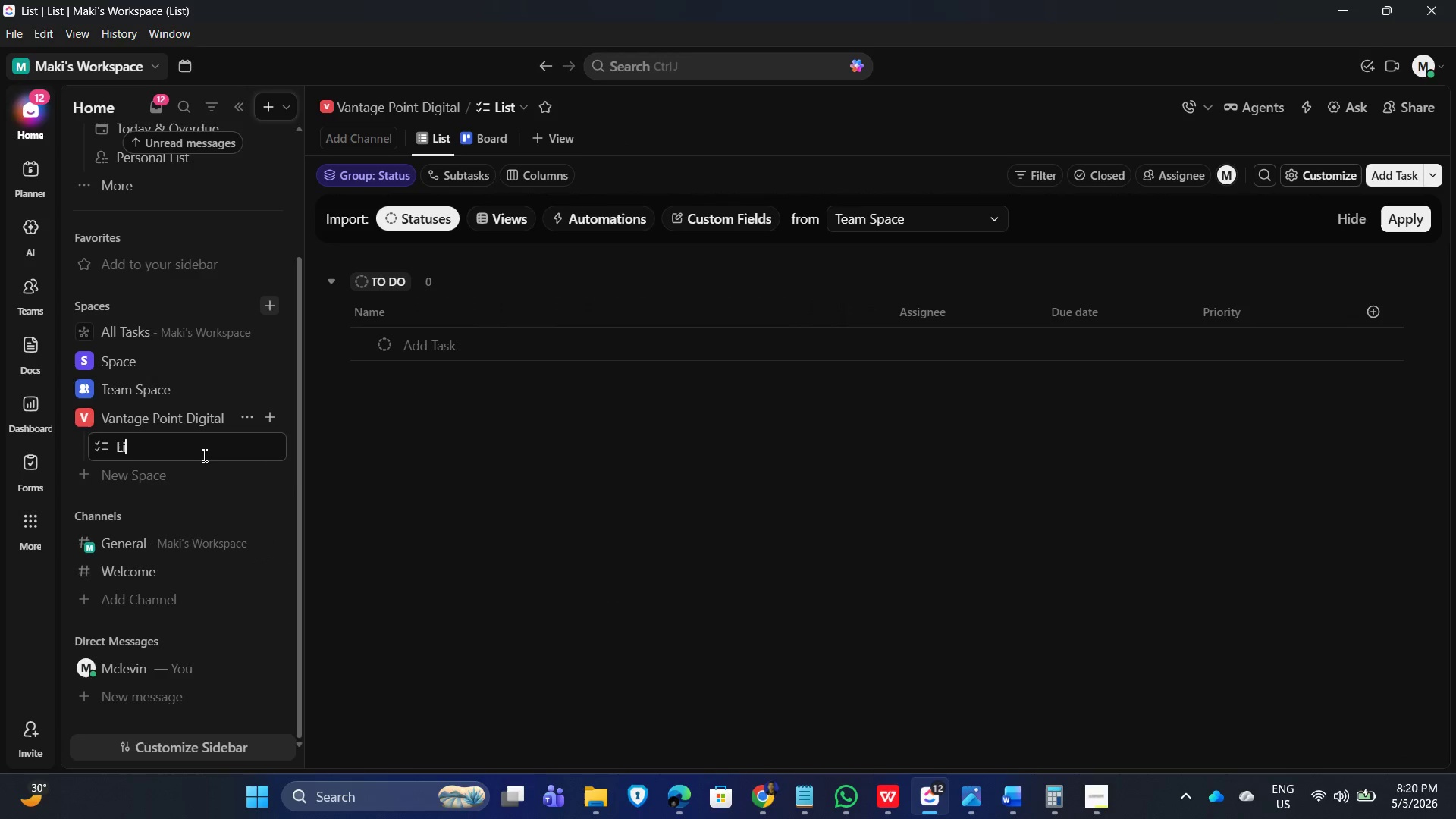 
key(Backspace)
 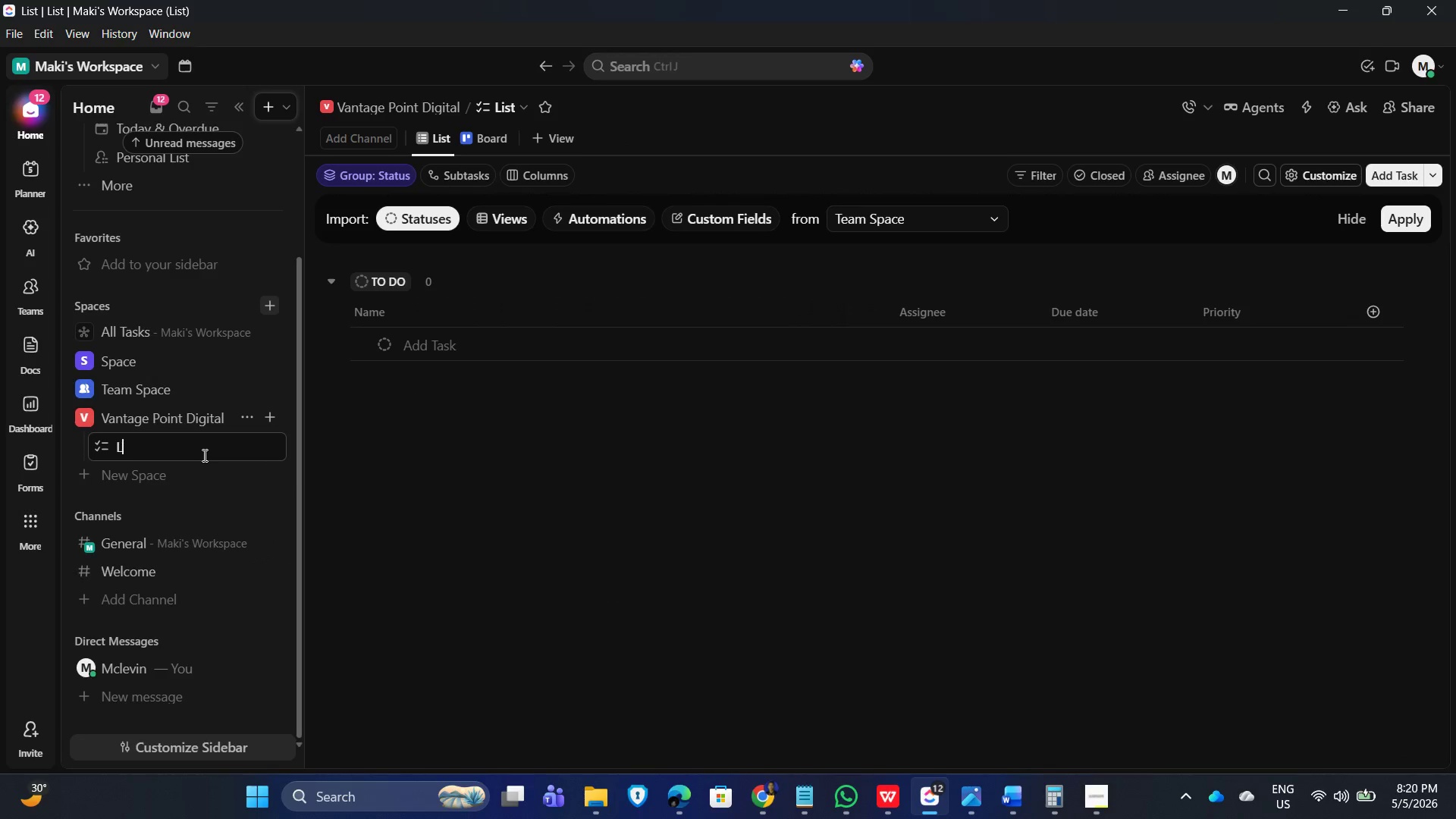 
key(Backspace)
 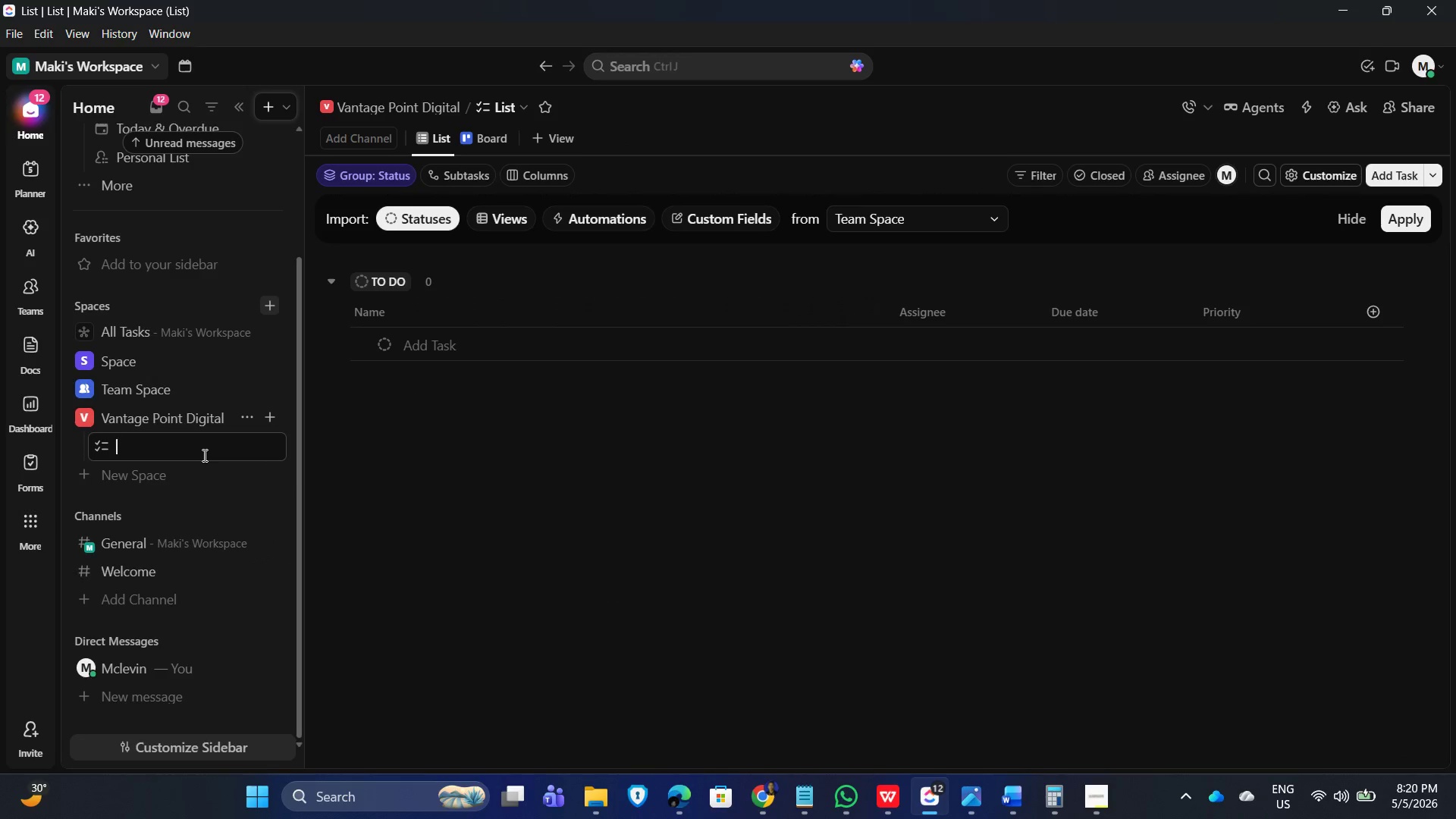 
key(Backspace)
 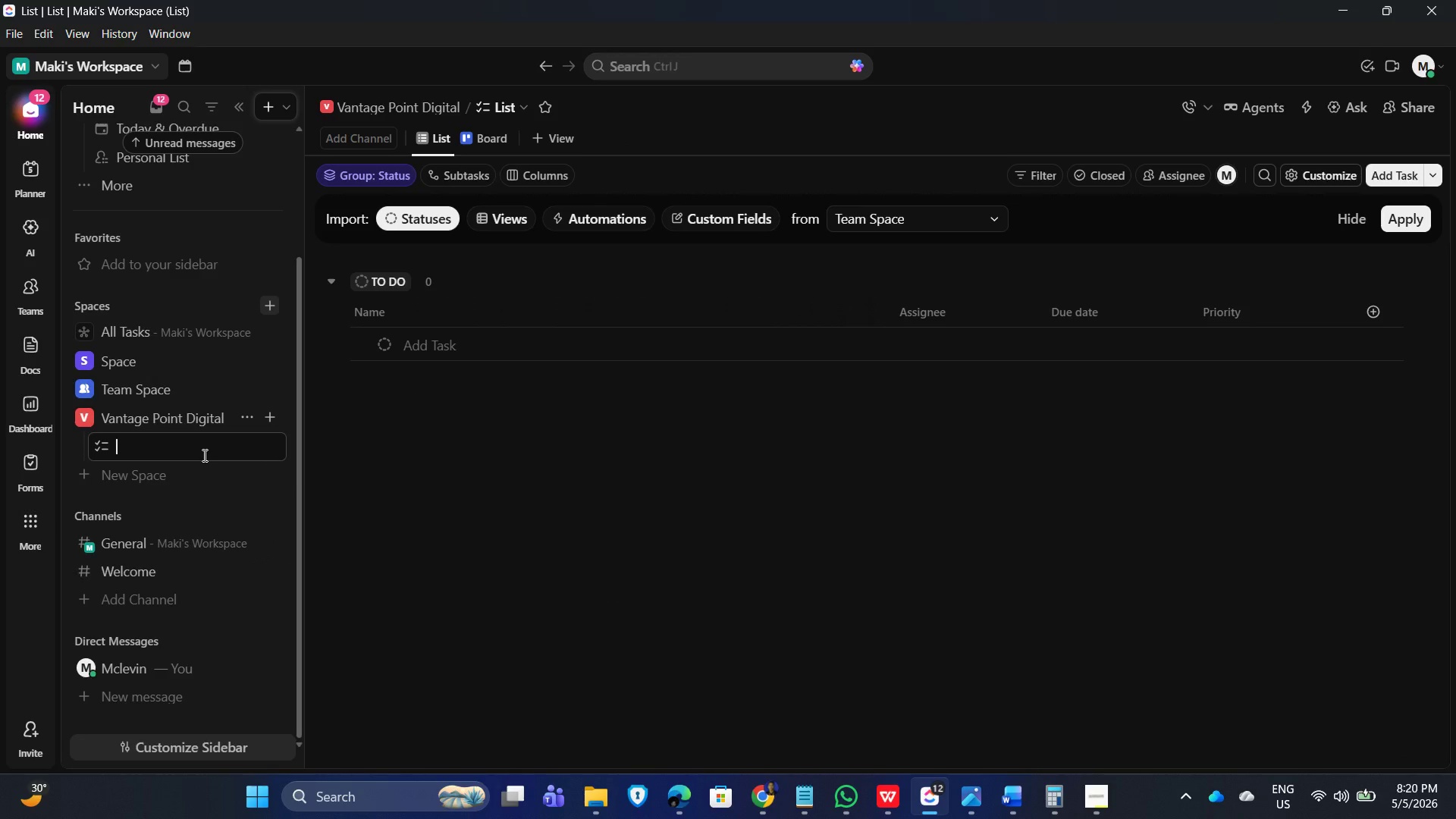 
key(Alt+AltLeft)
 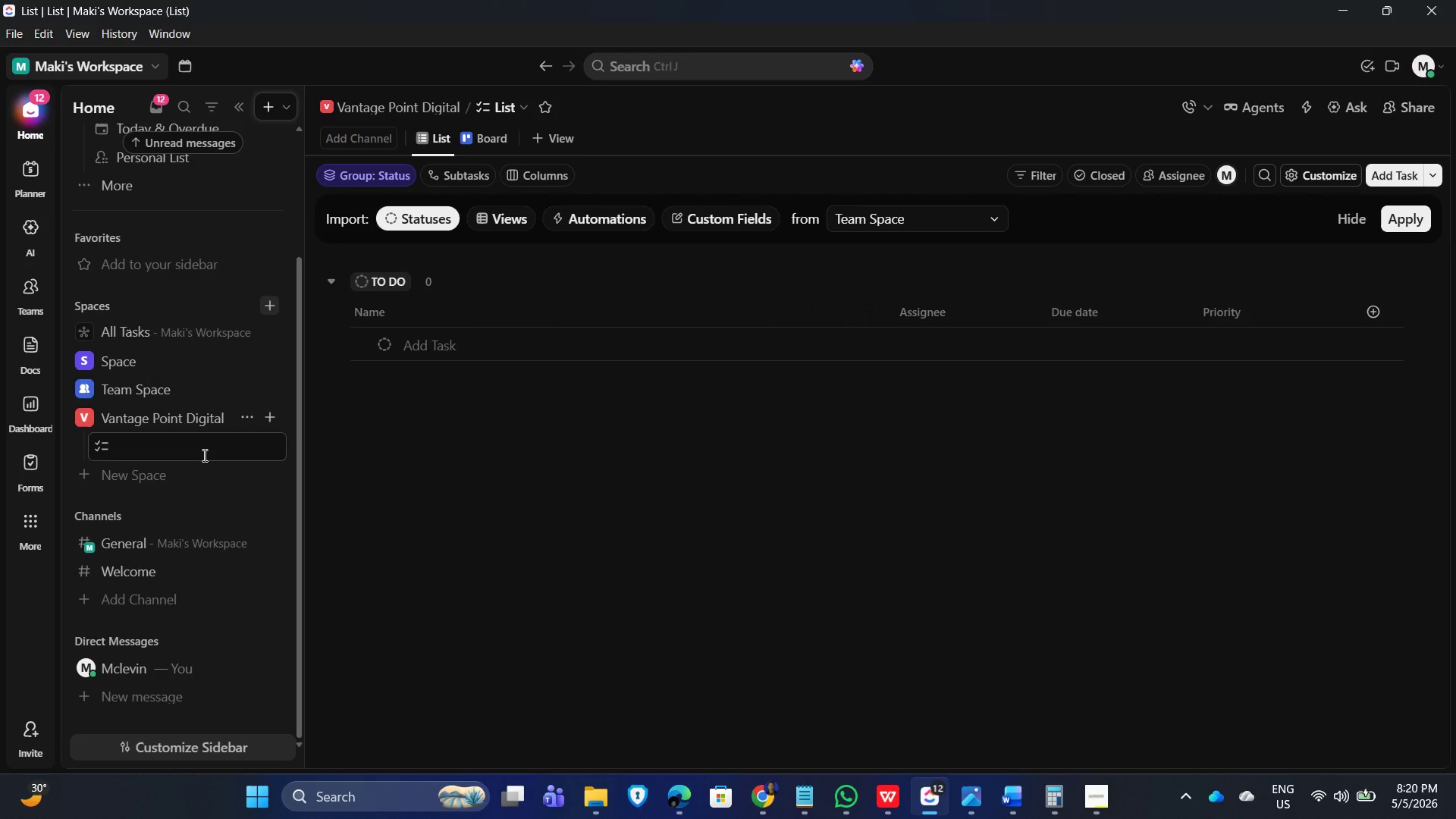 
key(Alt+Tab)
 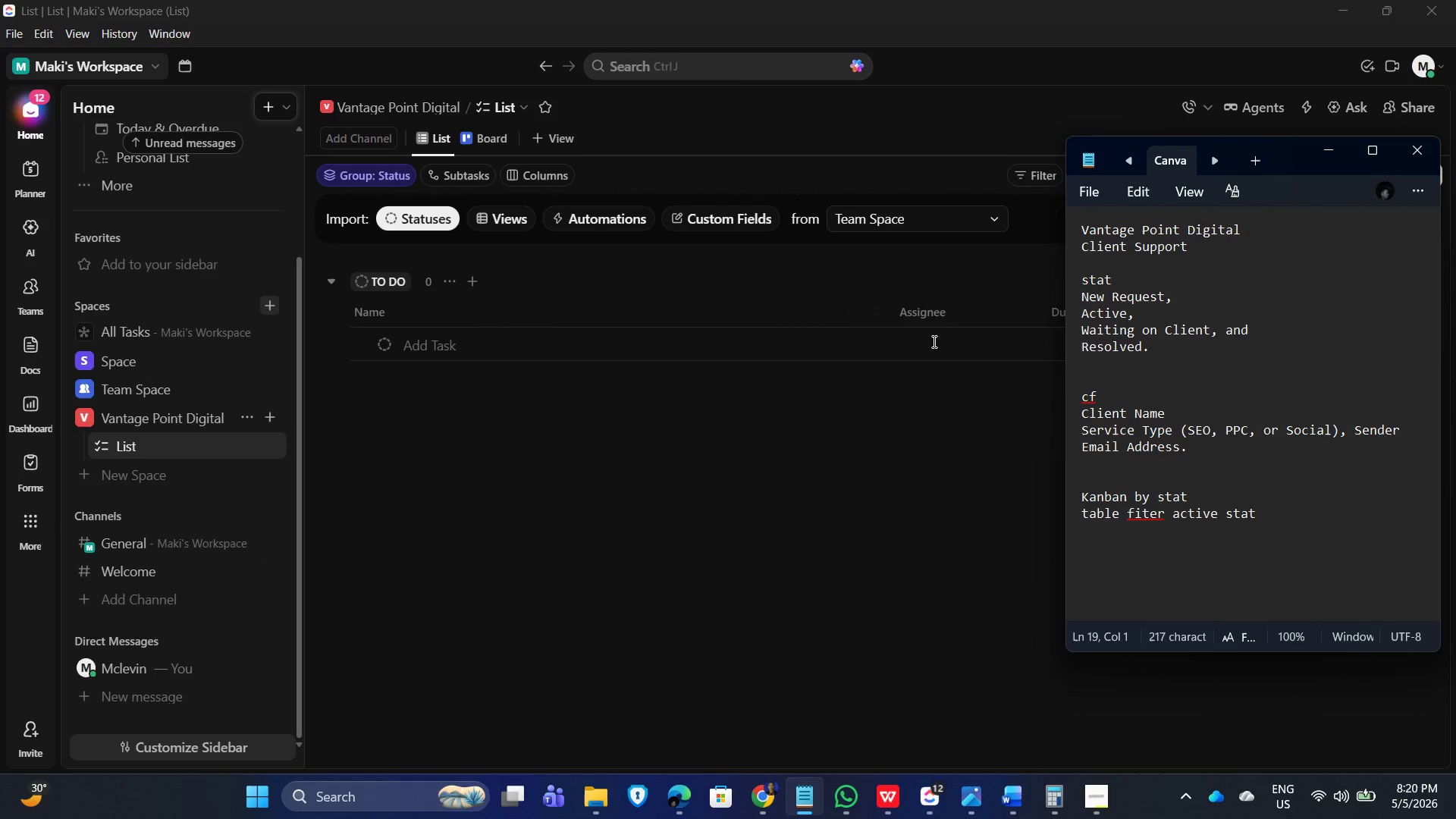 
key(Alt+AltLeft)
 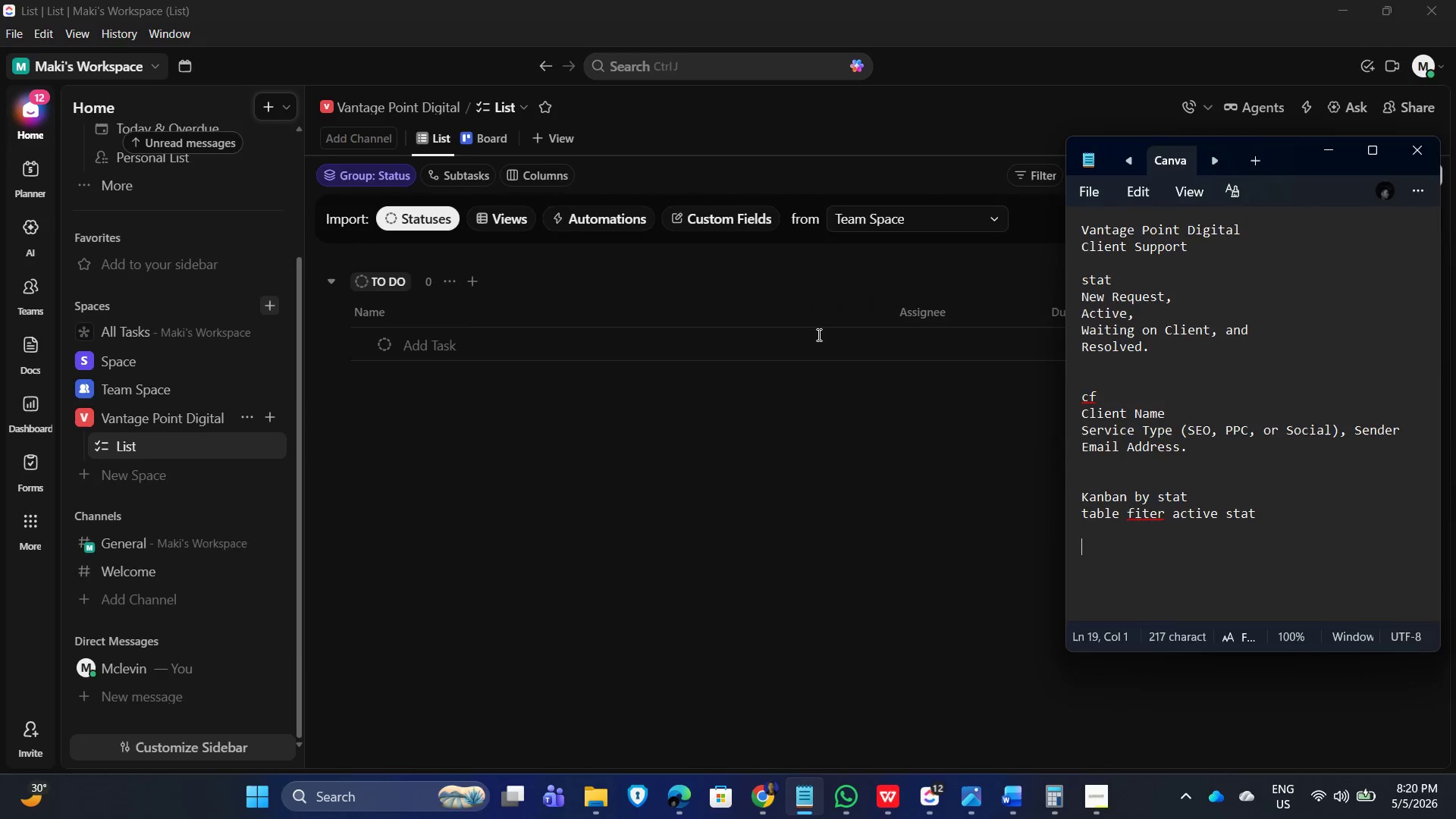 
key(Alt+Tab)
 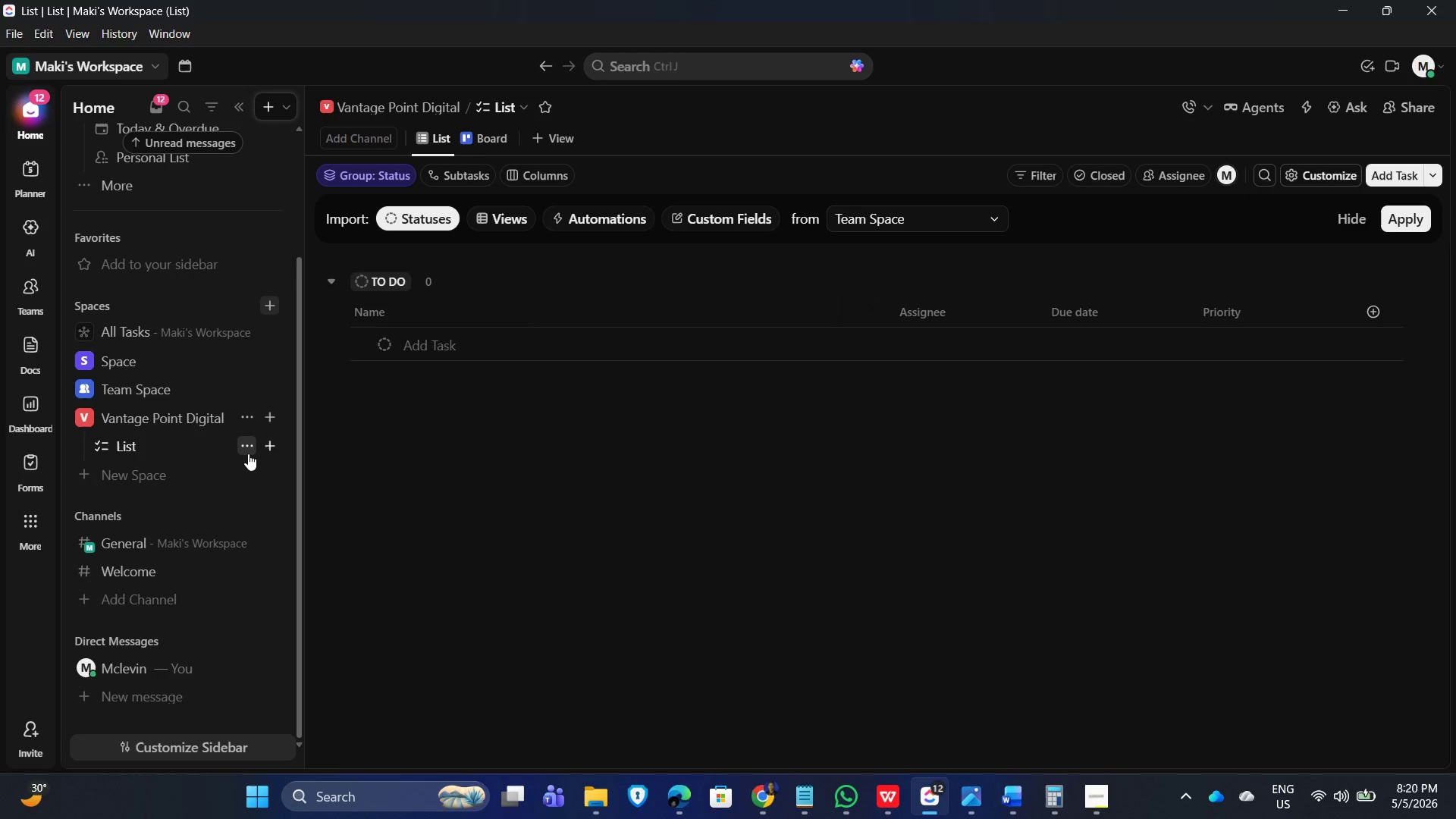 
left_click([248, 447])
 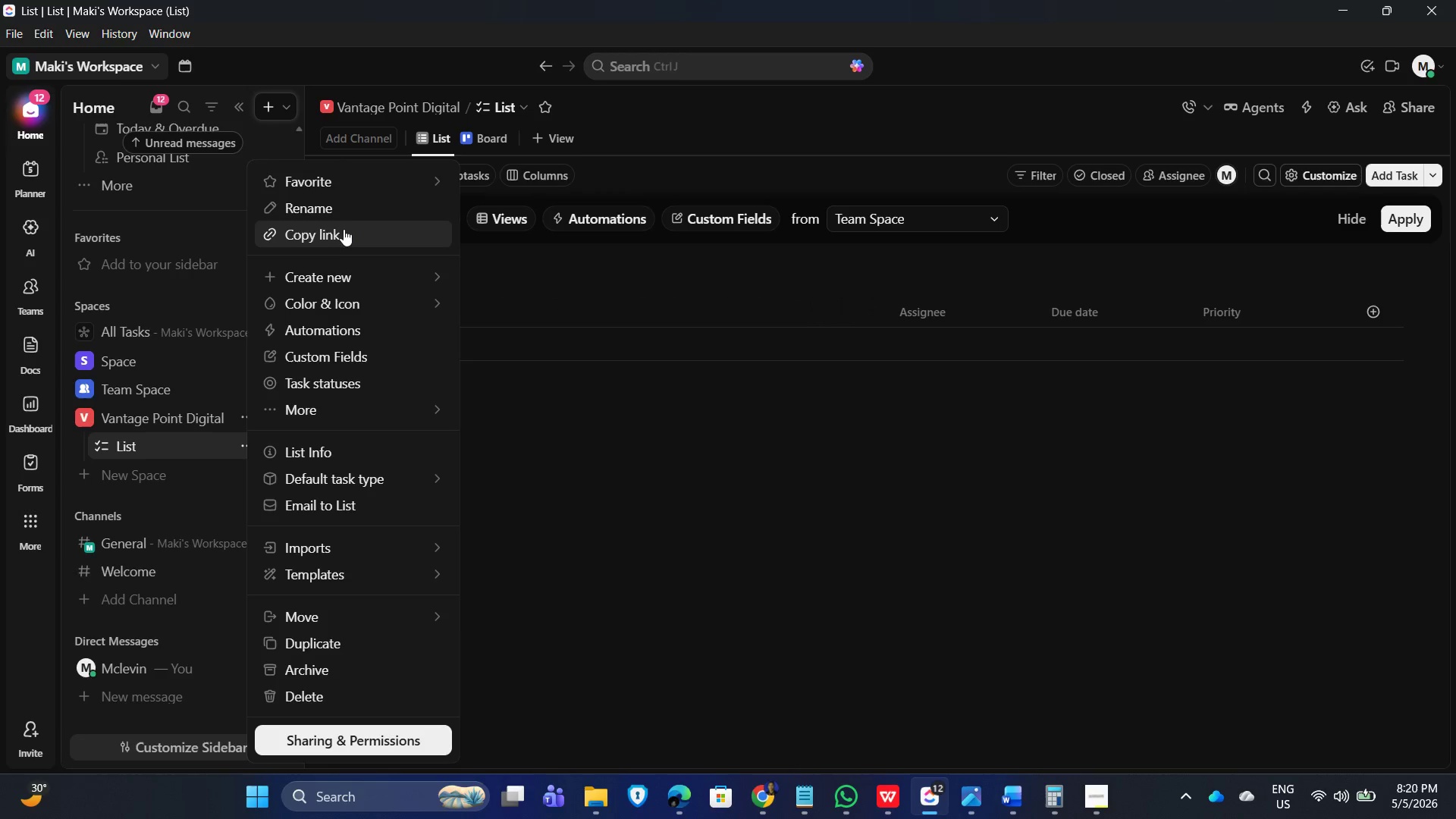 
left_click([362, 207])
 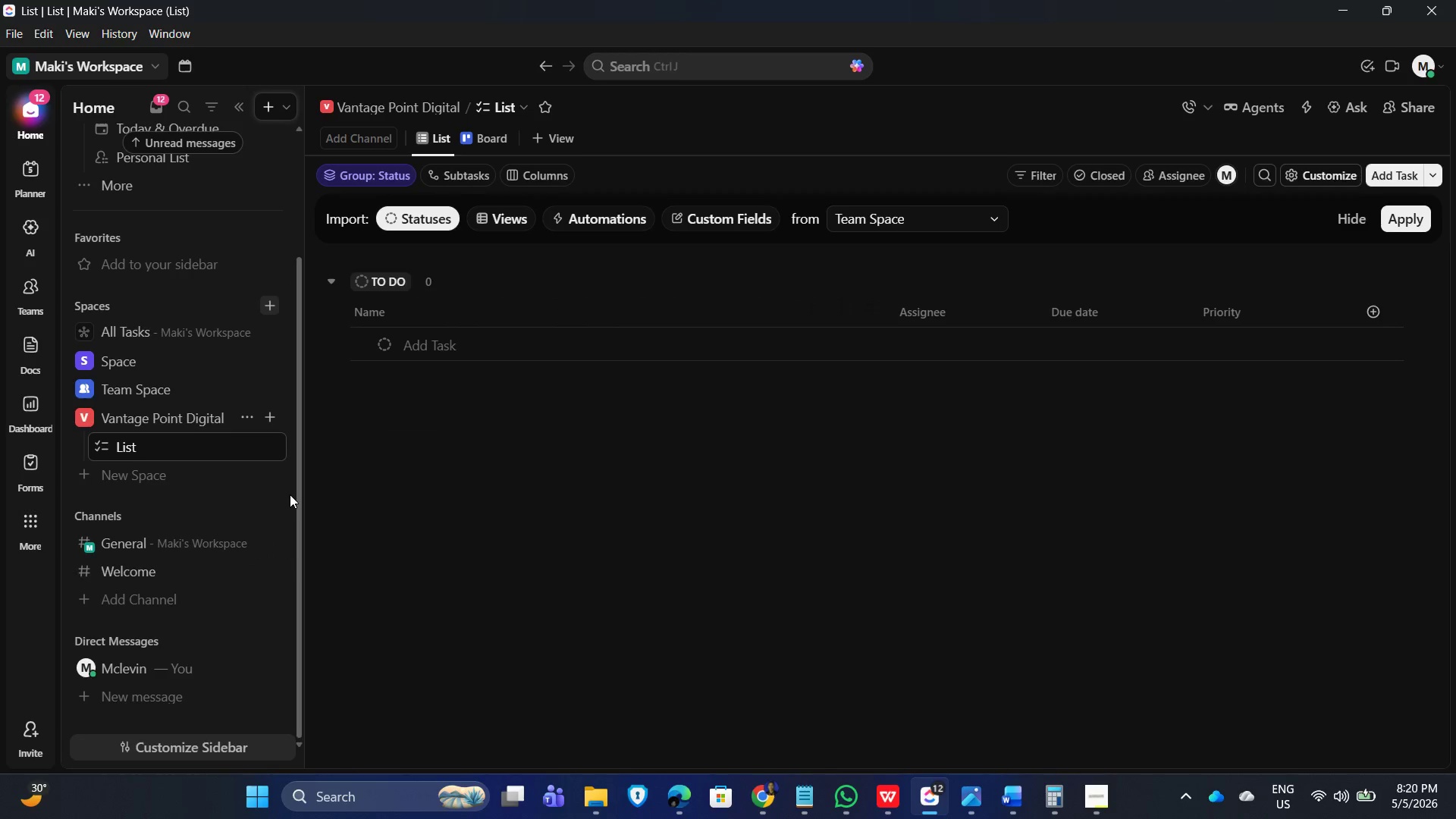 
key(Backspace)
key(Backspace)
key(Backspace)
key(Backspace)
key(Backspace)
type(Client Support)
 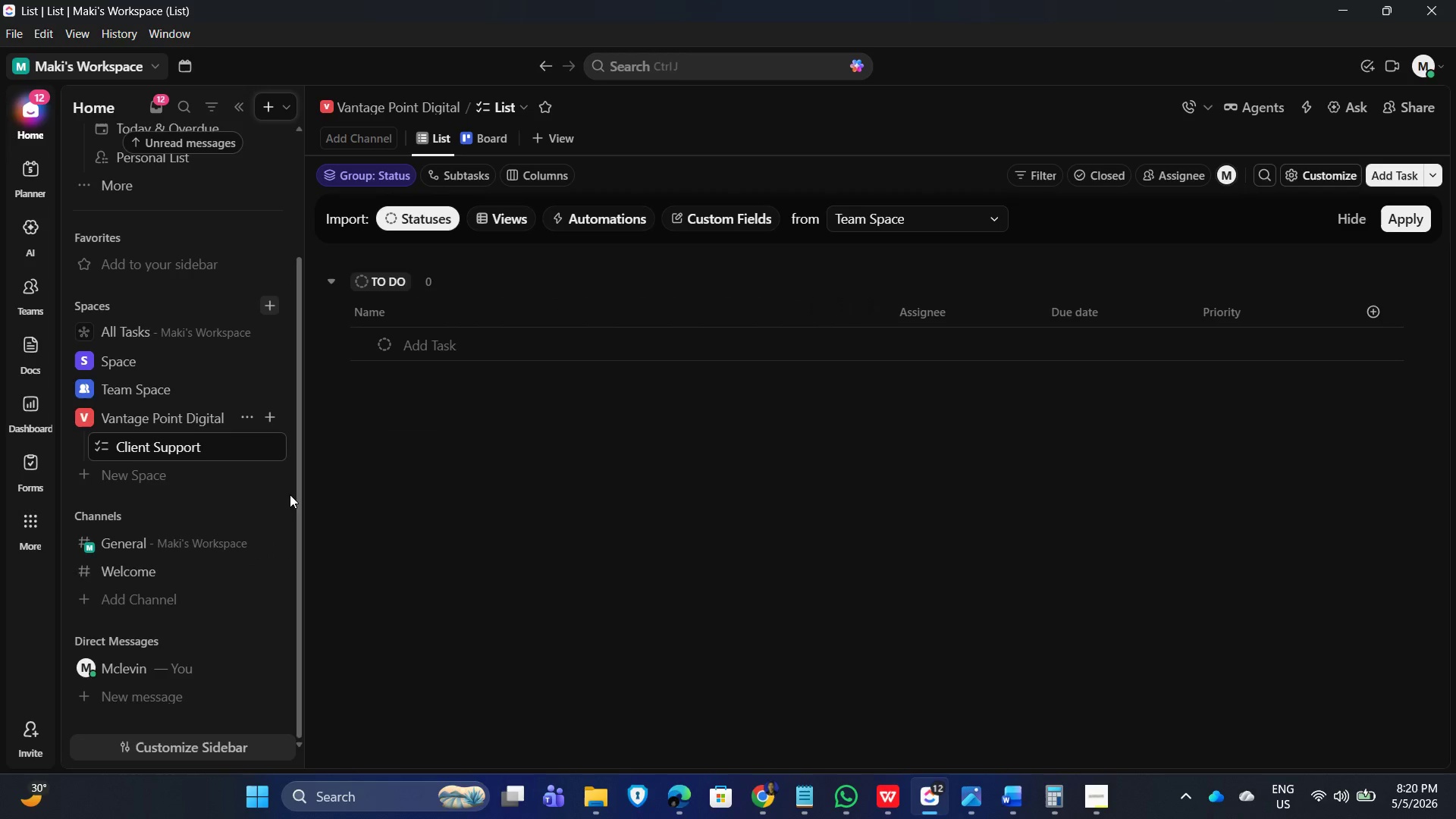 
key(Enter)
 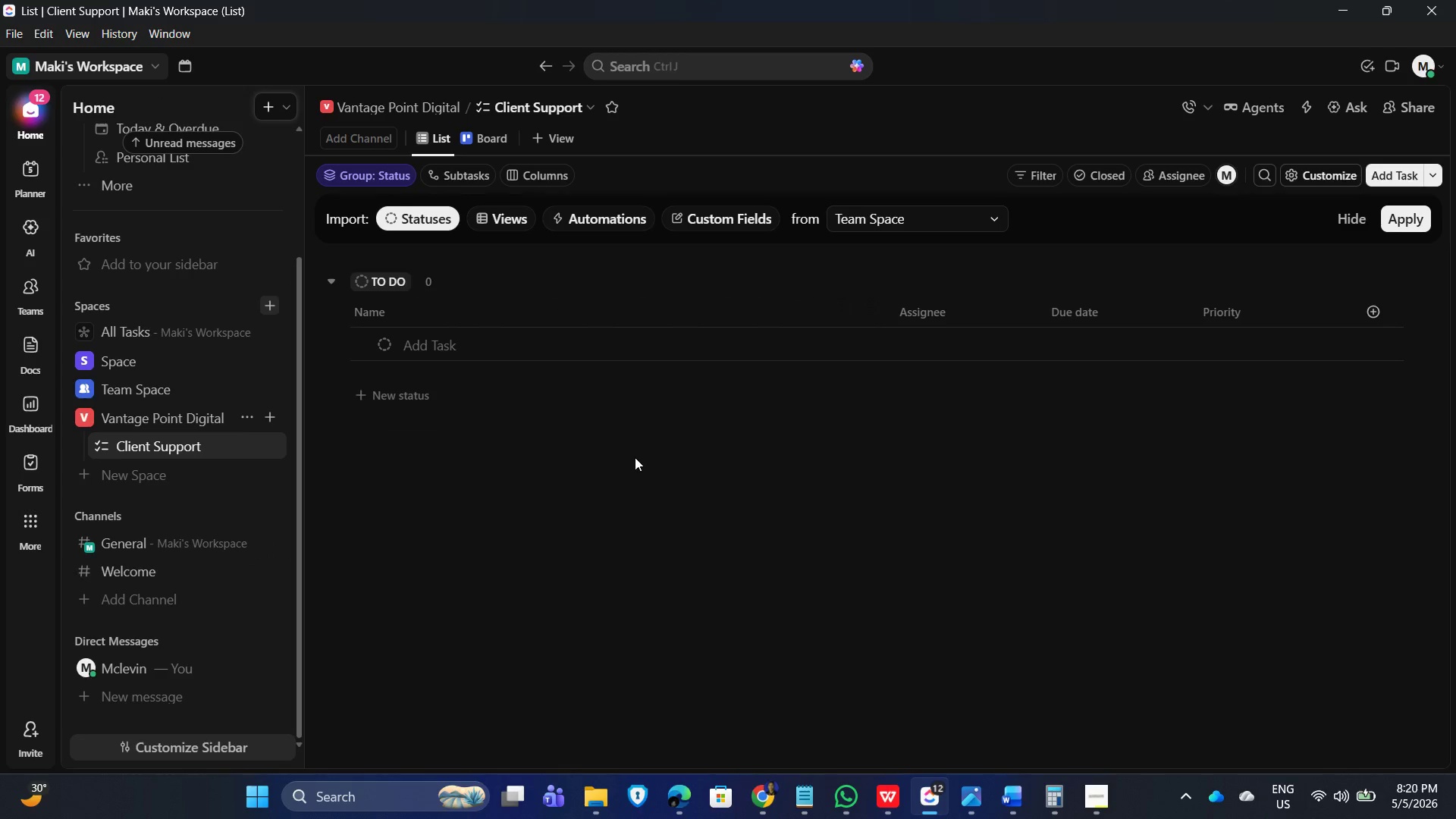 
key(Alt+AltLeft)
 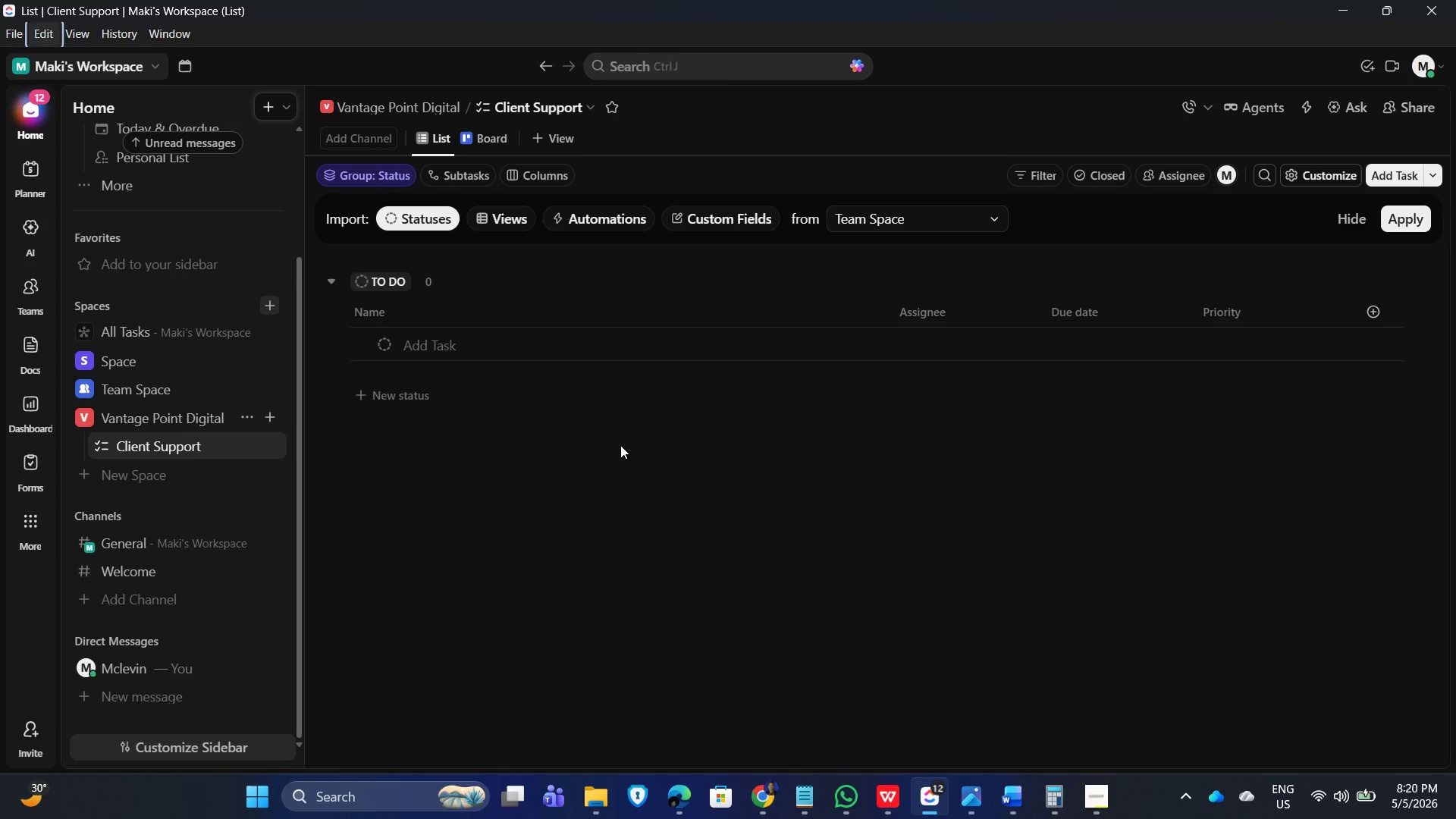 
key(Tab)
 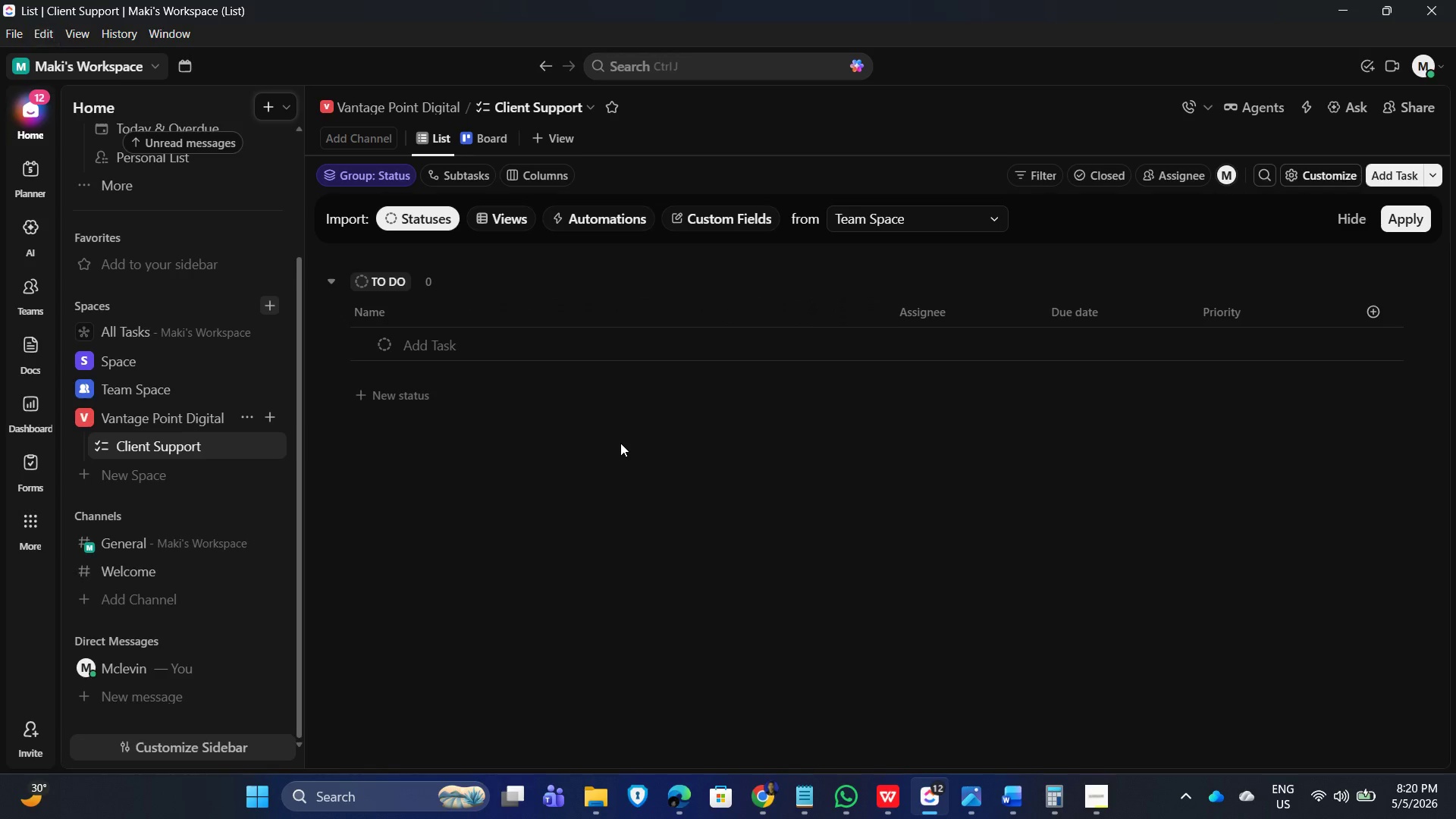 
key(Alt+Tab)
 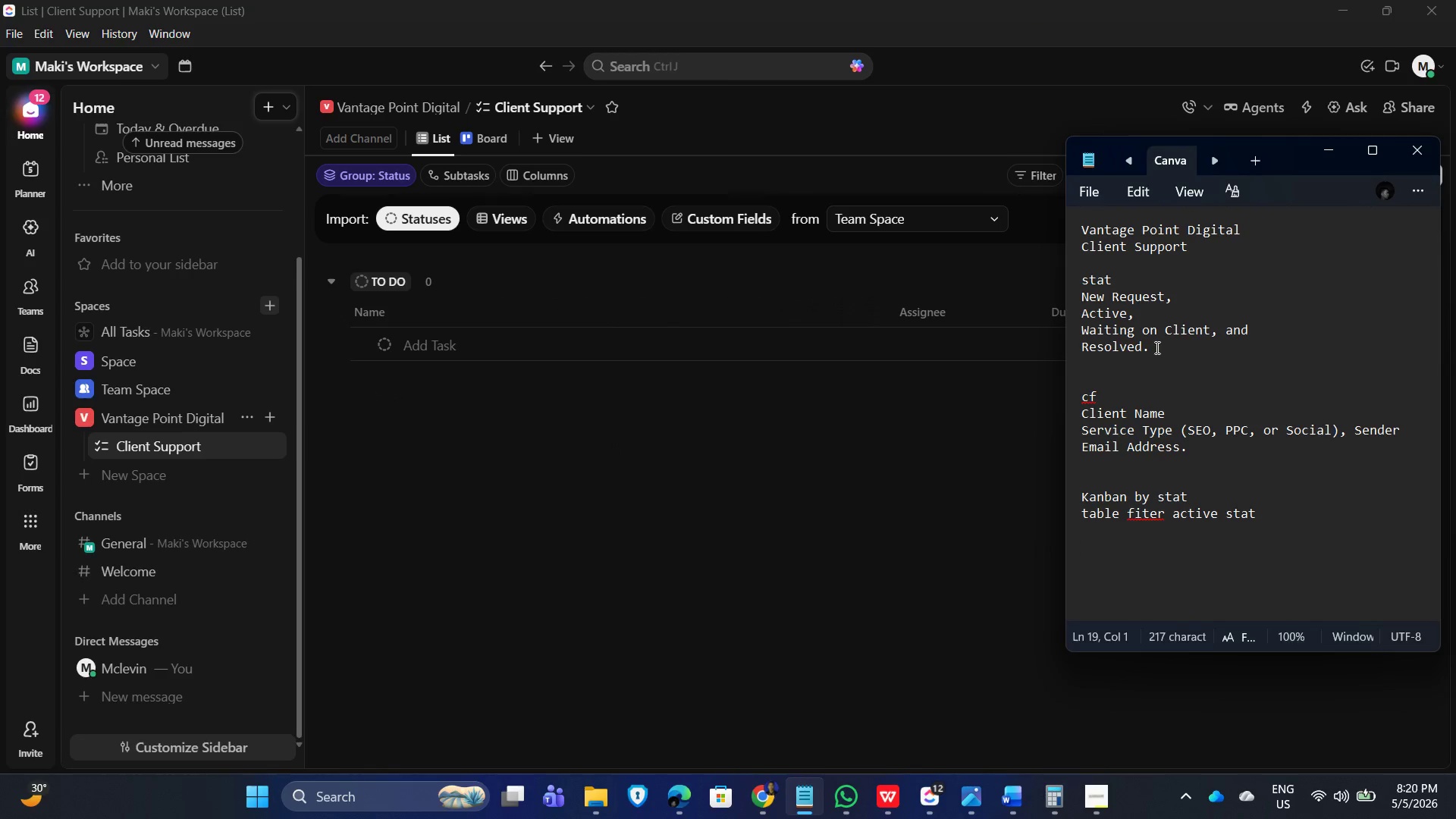 
left_click([1144, 312])
 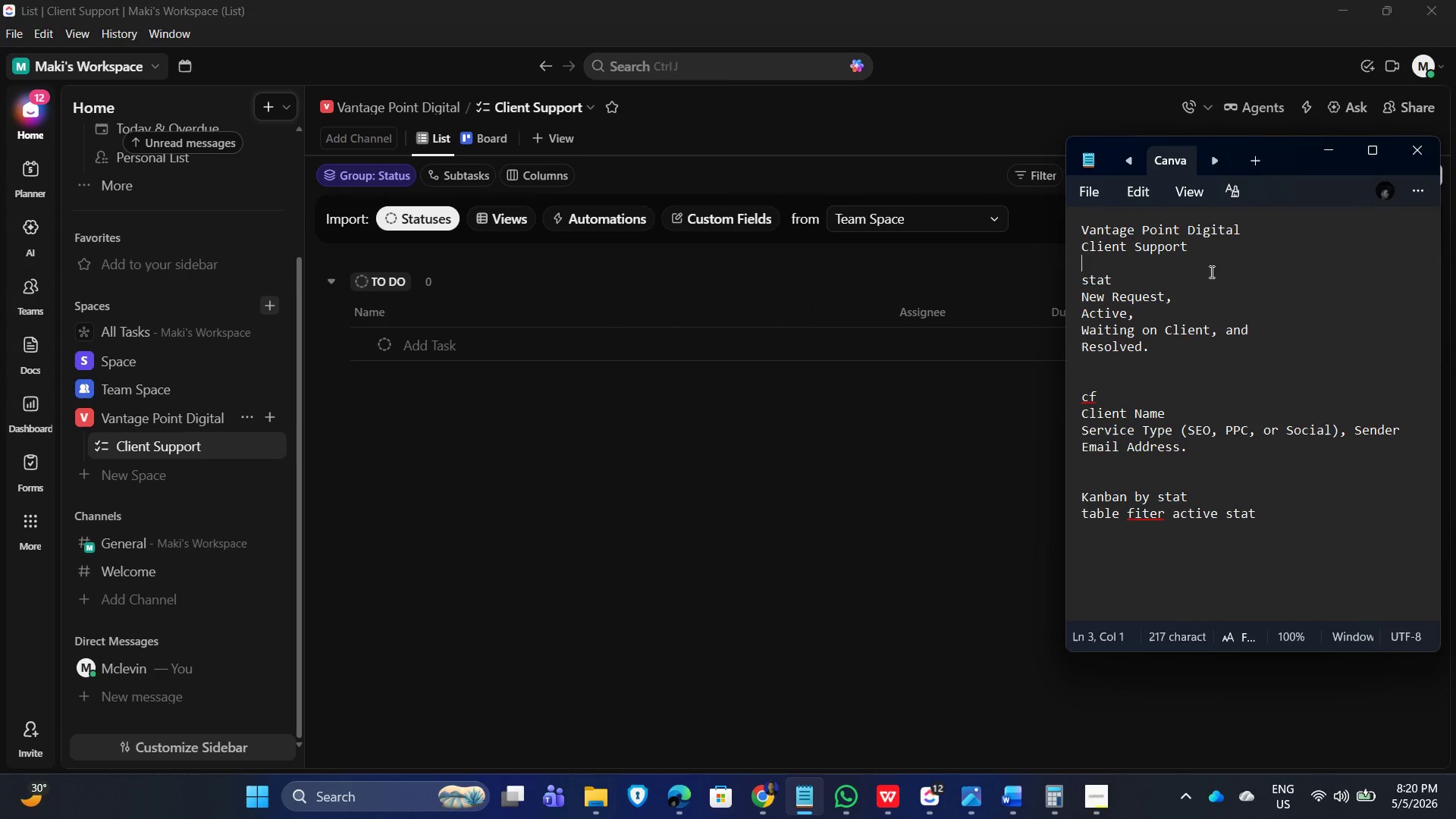 
left_click([1144, 285])
 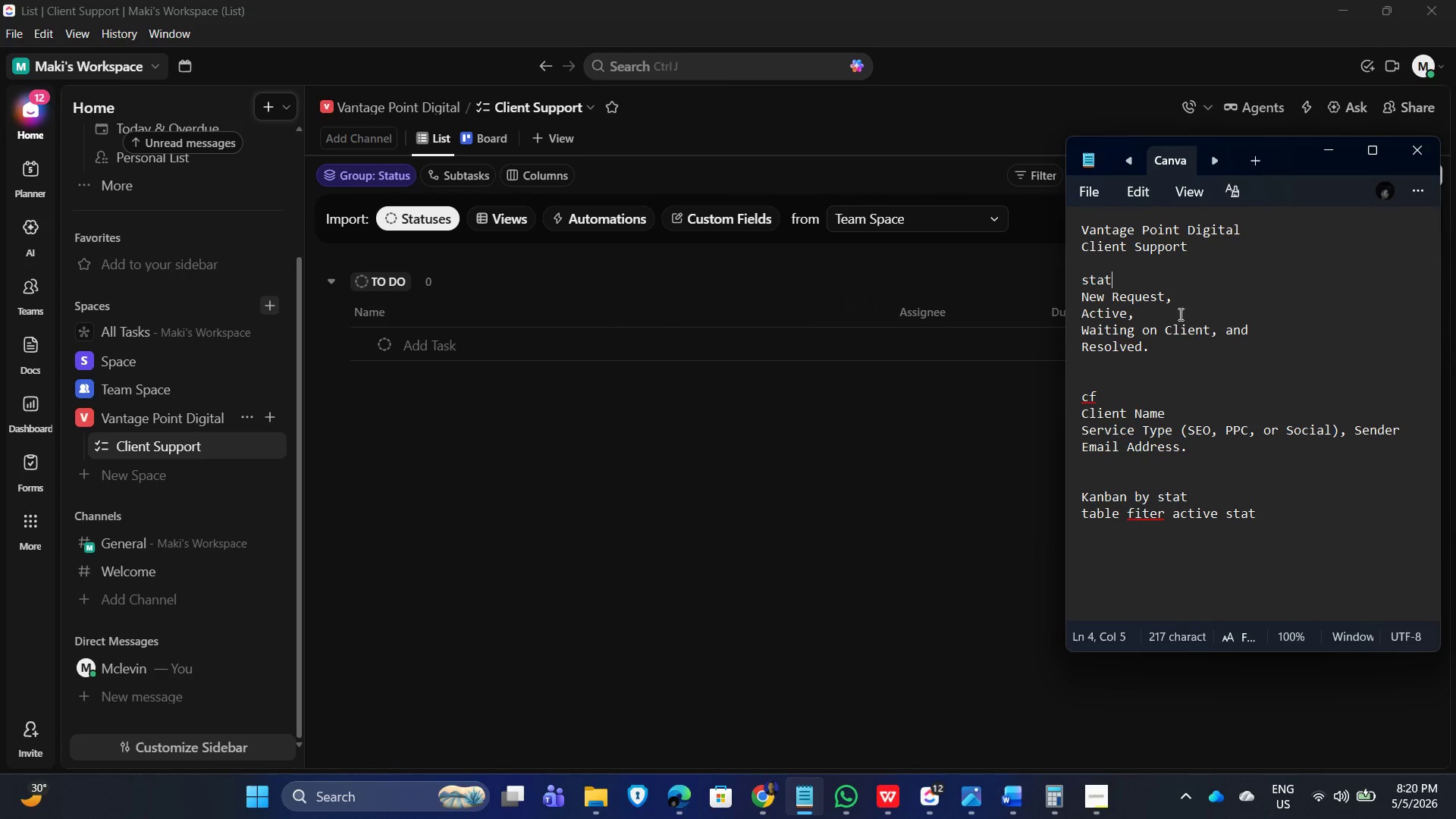 
left_click([1199, 299])
 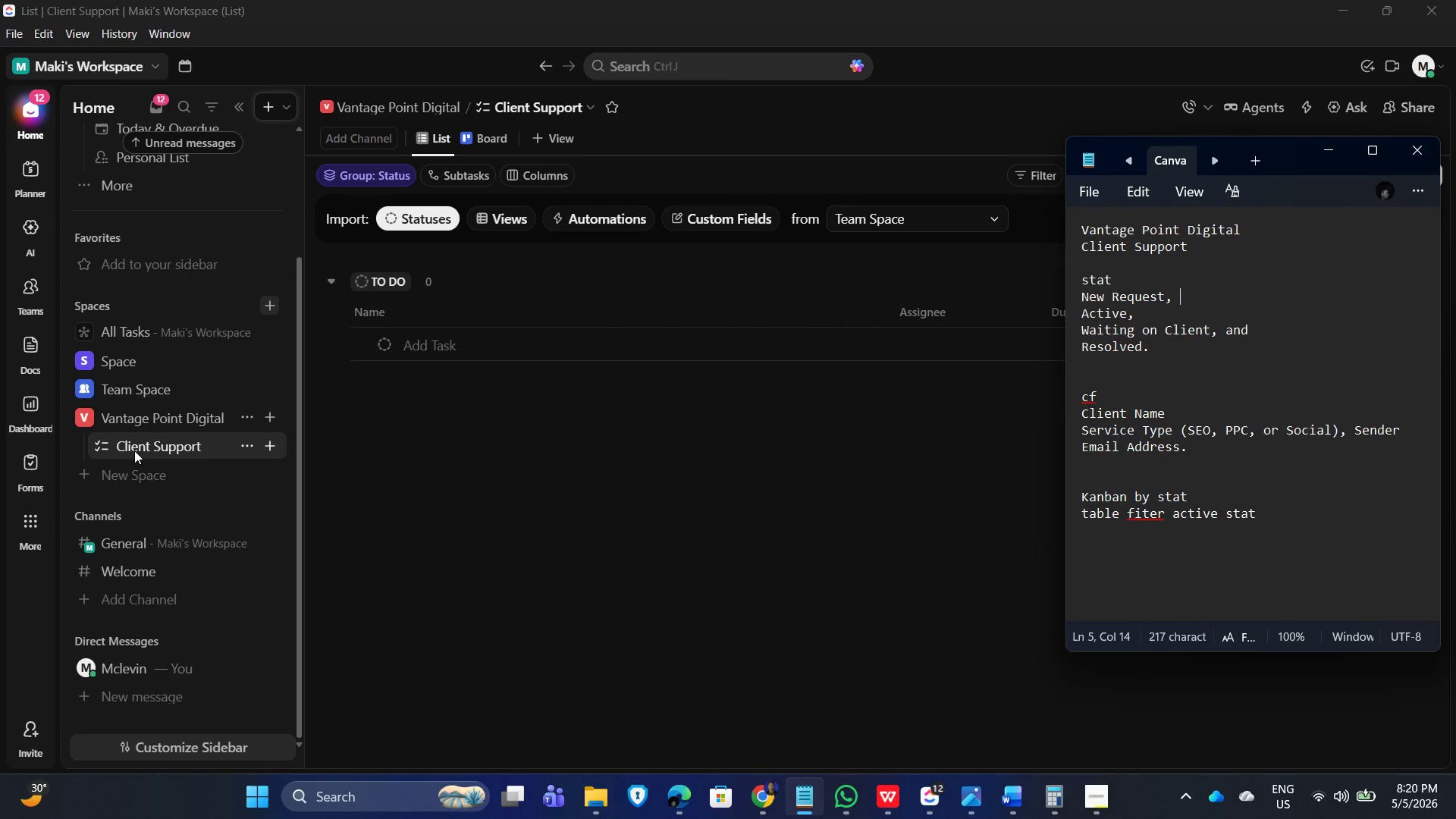 
left_click([569, 457])
 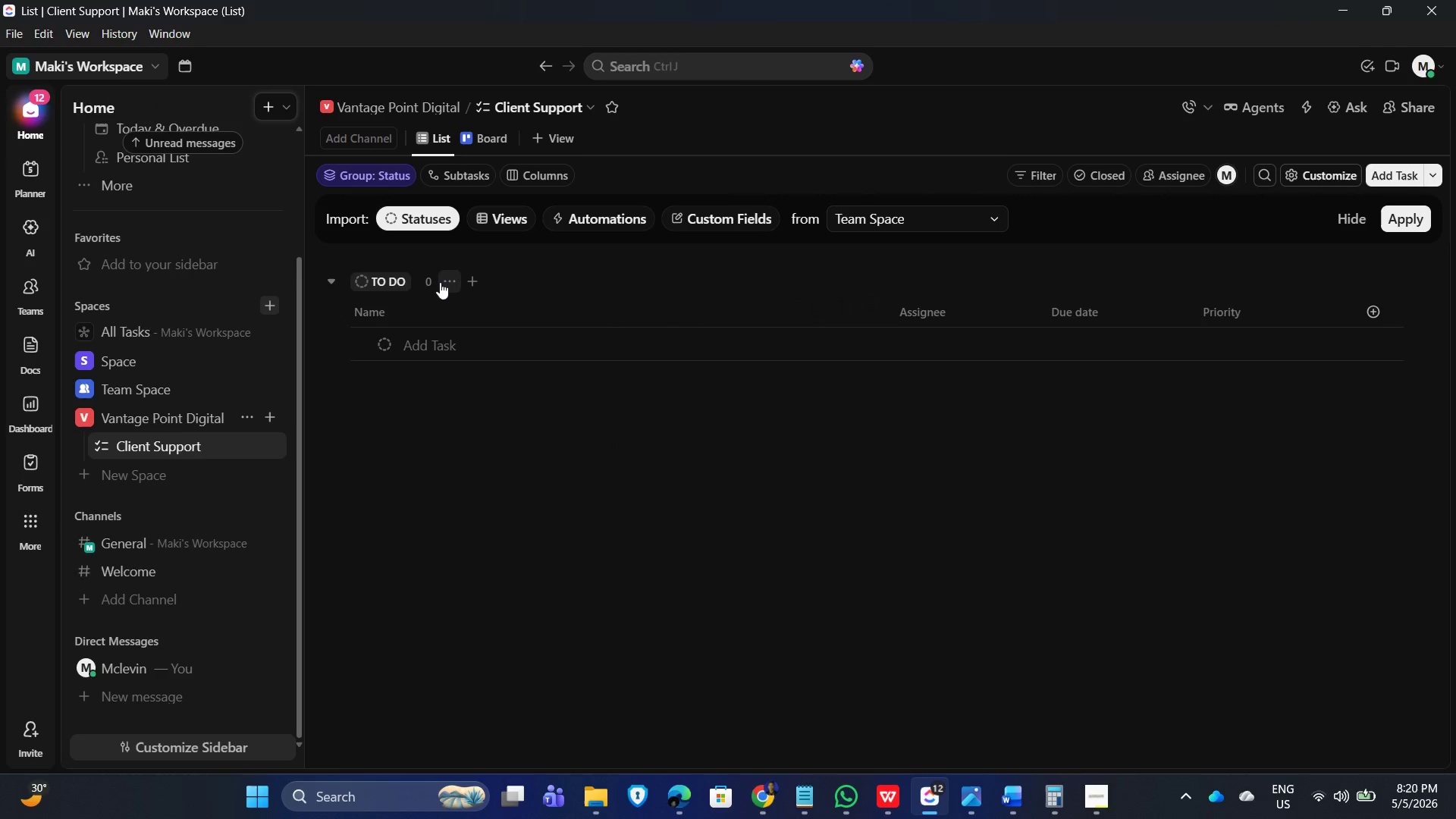 
left_click([440, 282])
 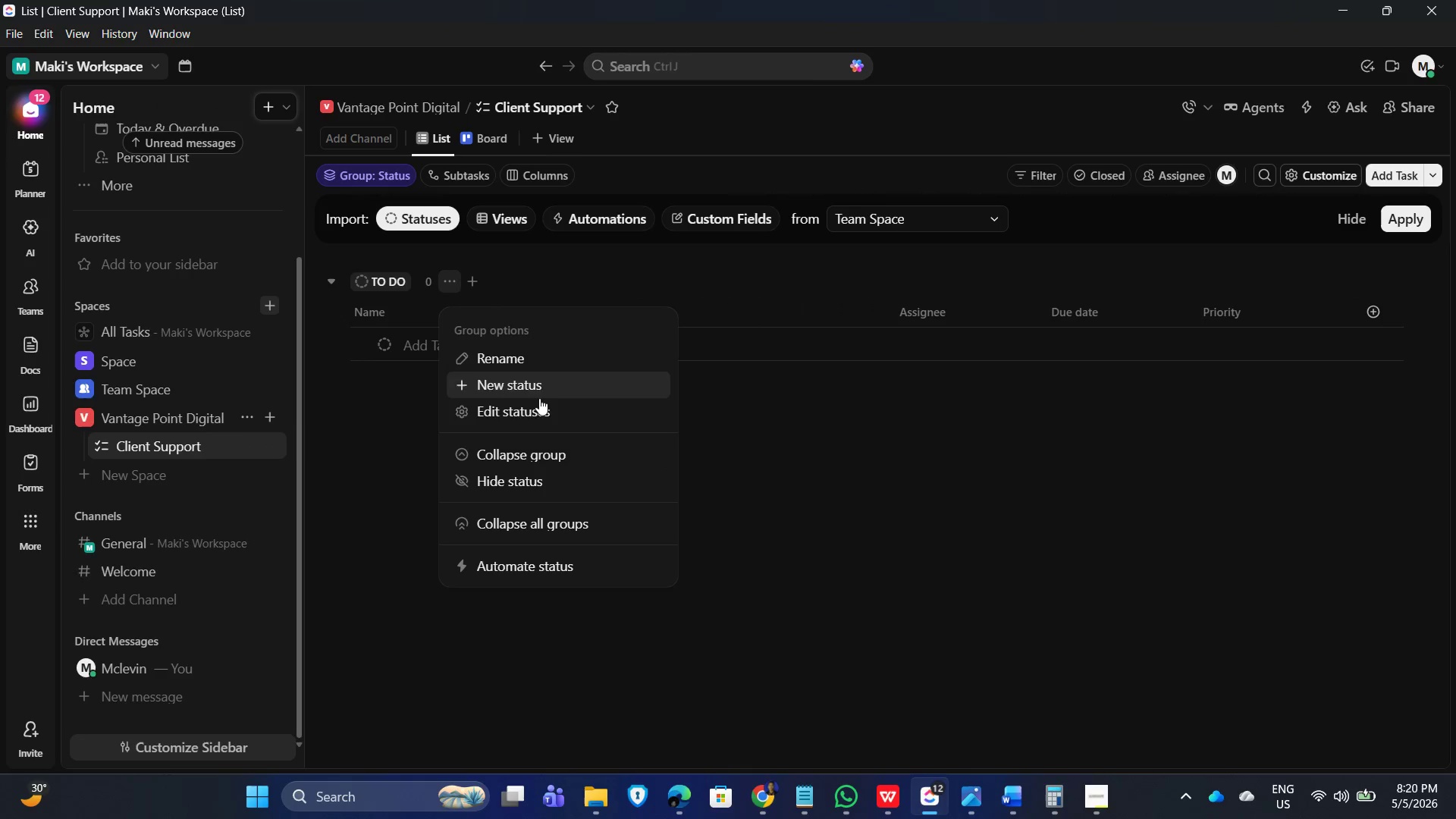 
left_click([535, 416])
 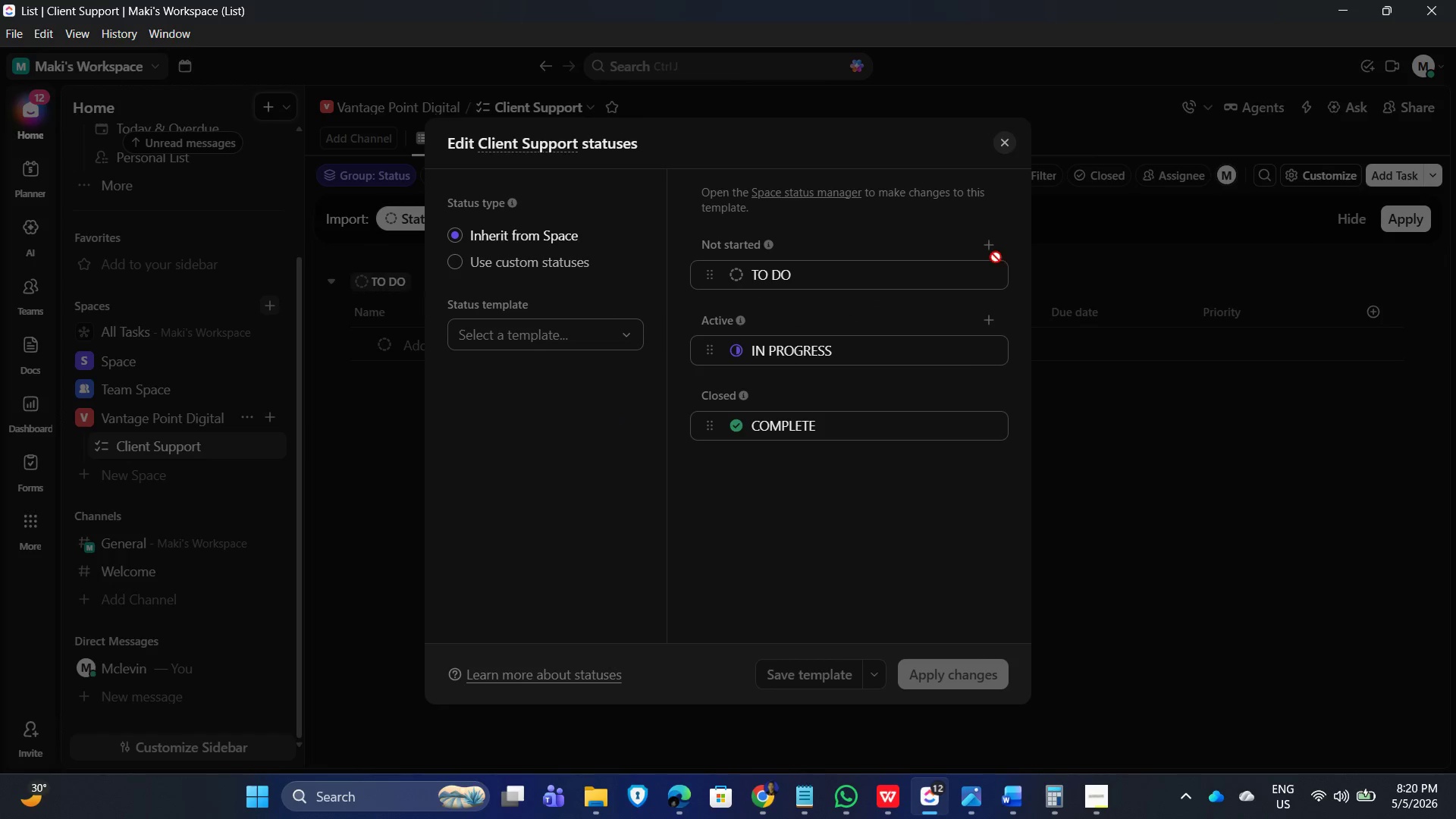 
left_click([1009, 143])
 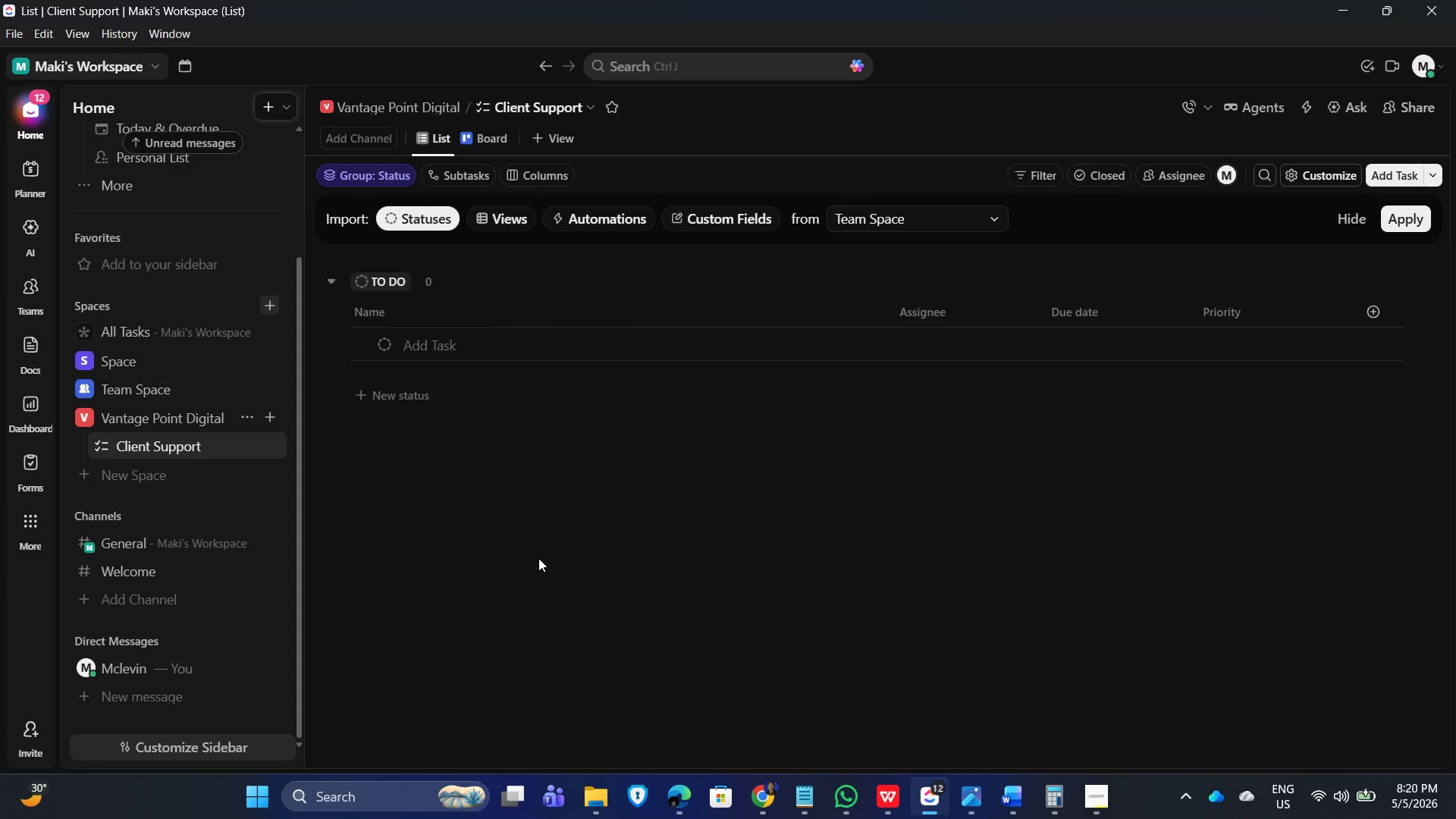 
key(Alt+AltLeft)
 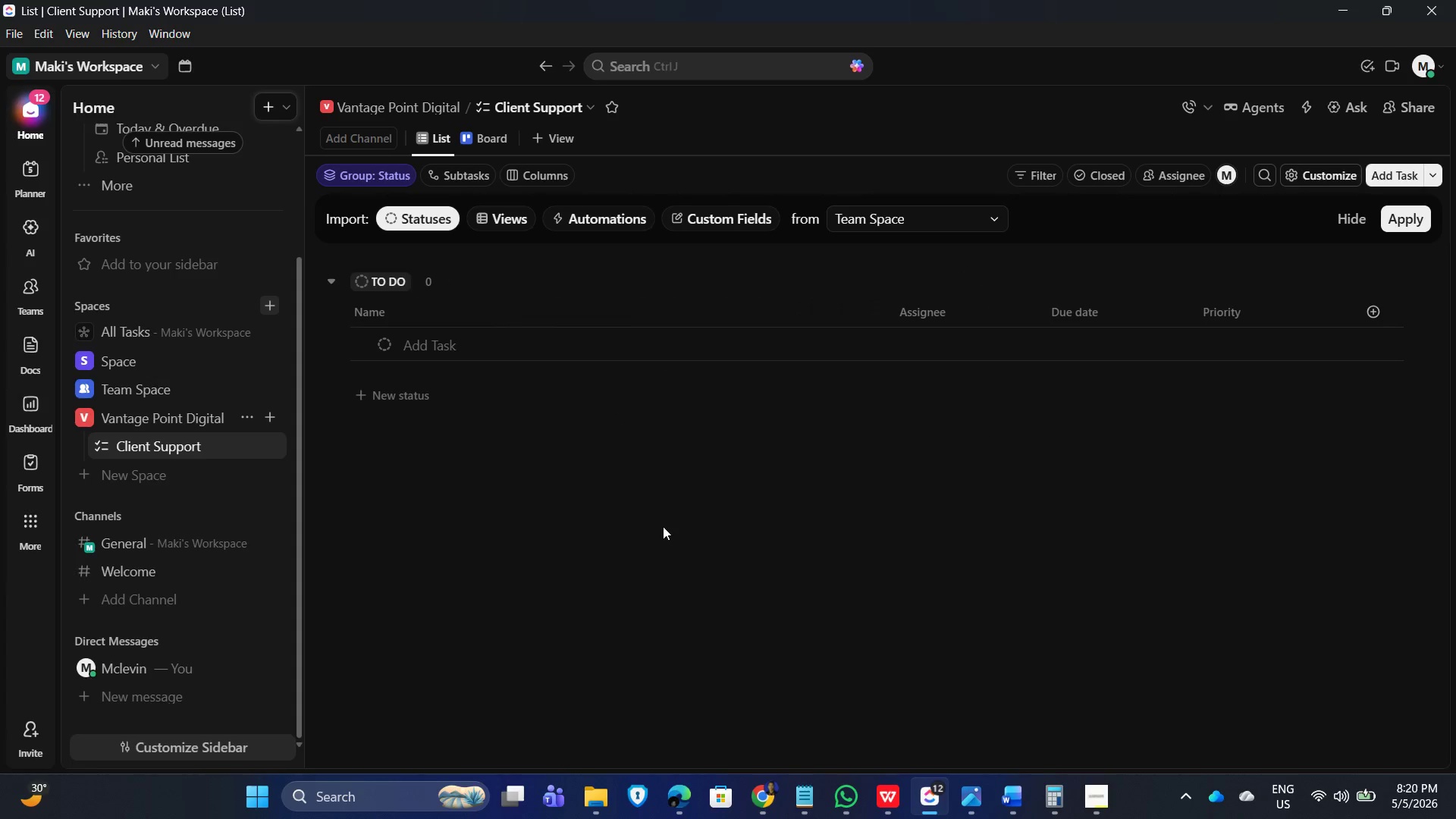 
key(Alt+Tab)
 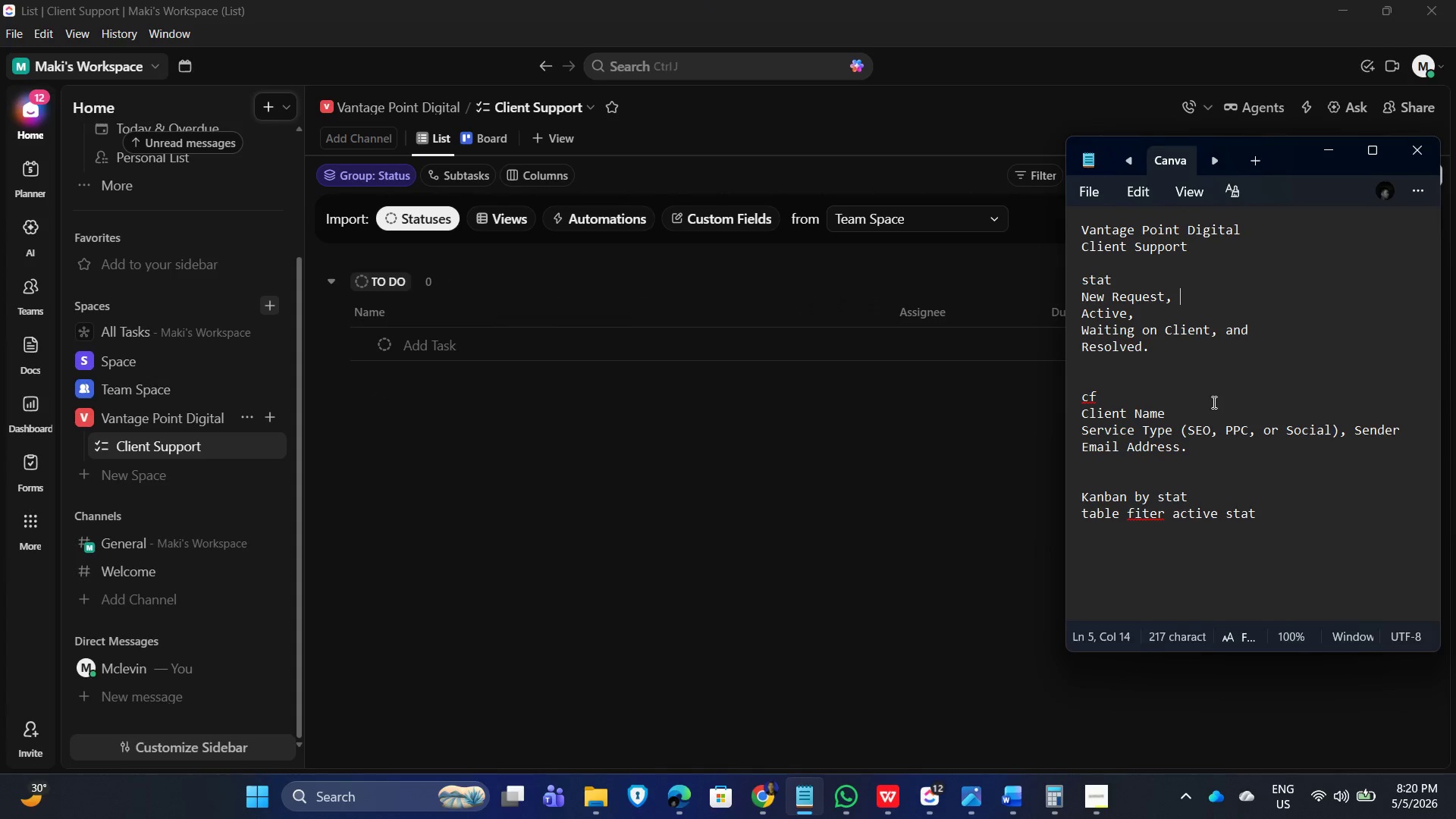 
left_click([1211, 417])
 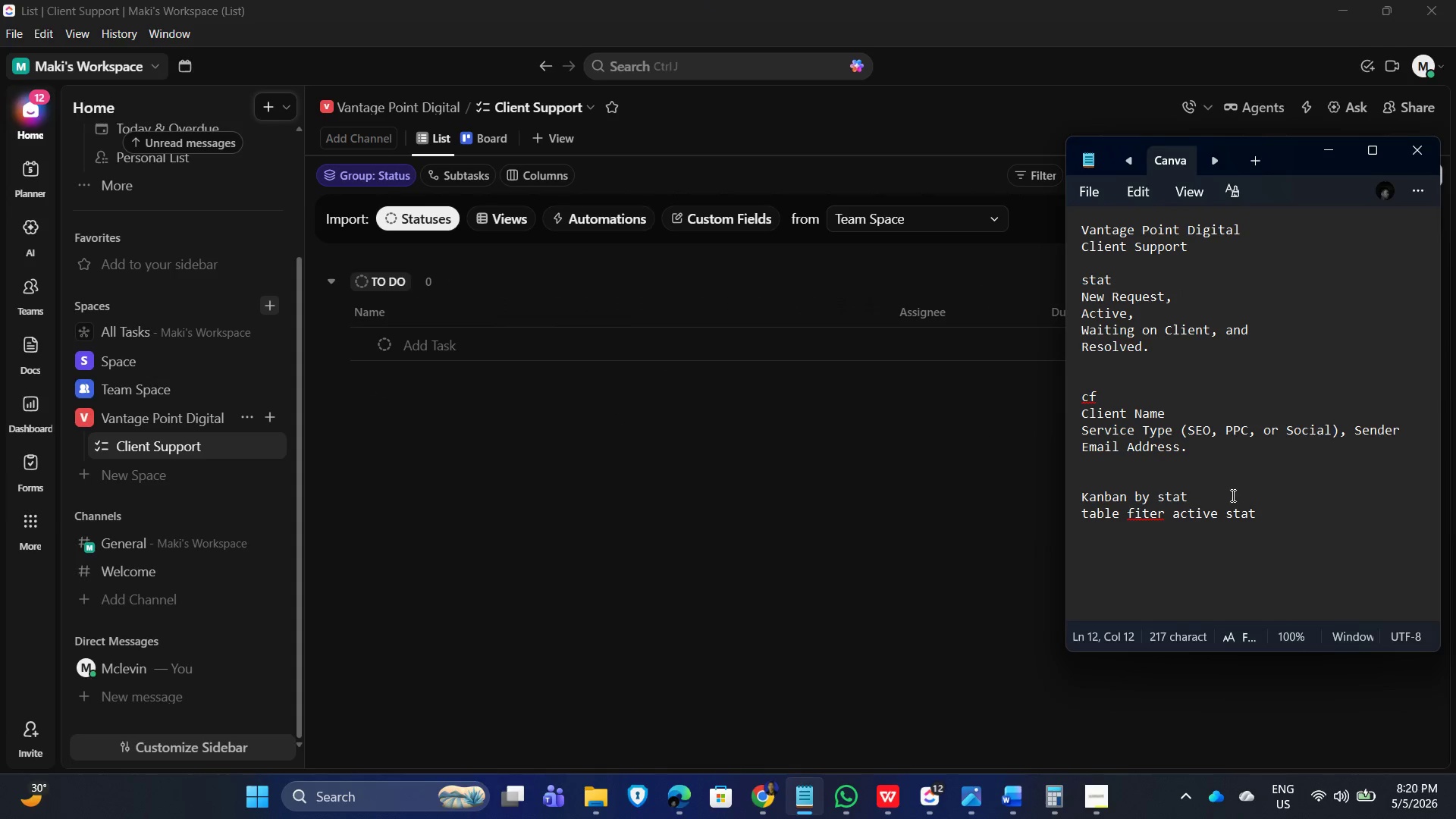 
left_click([1273, 473])
 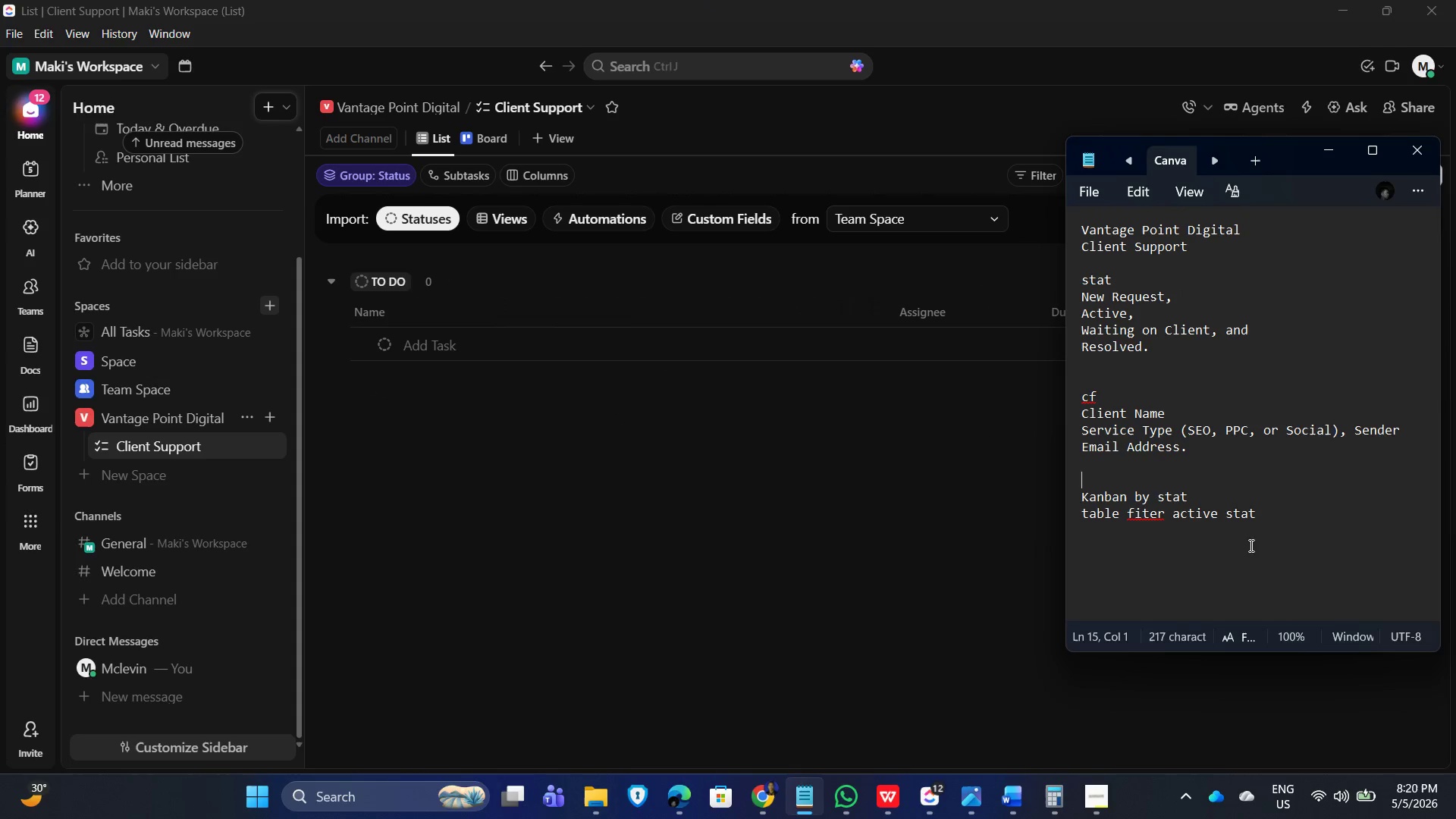 
left_click([1298, 537])
 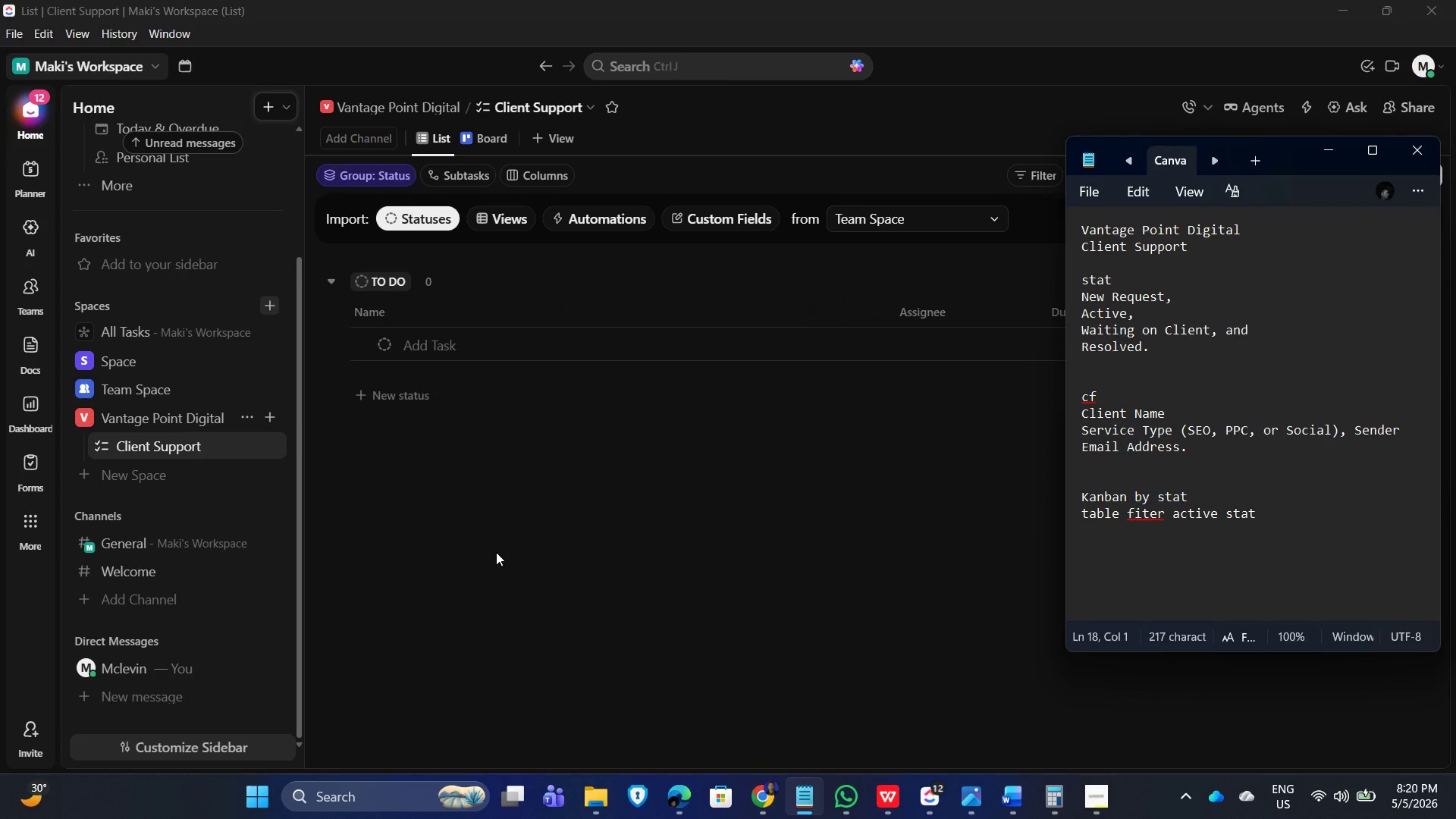 
left_click([496, 552])
 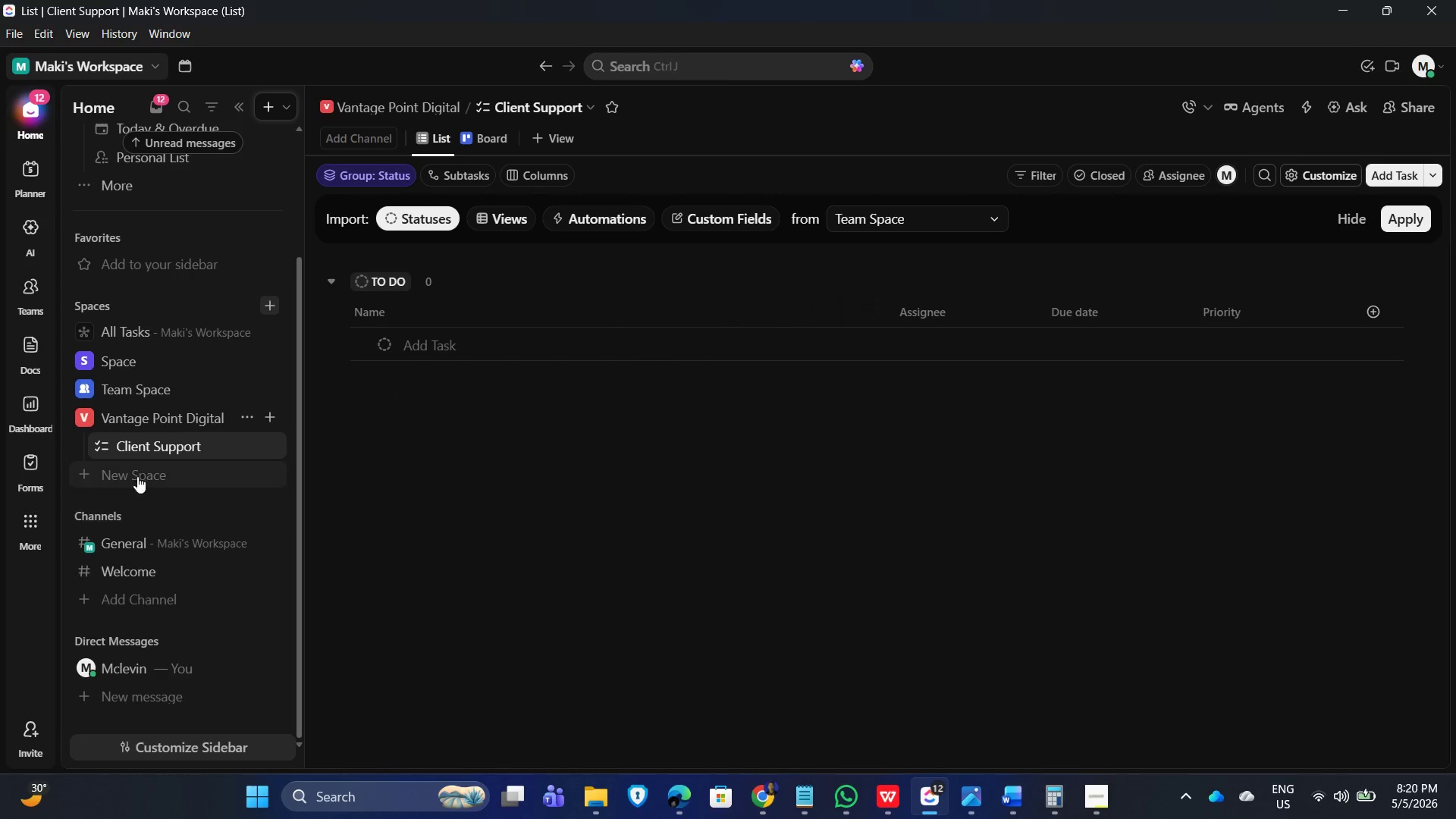 
left_click([251, 447])
 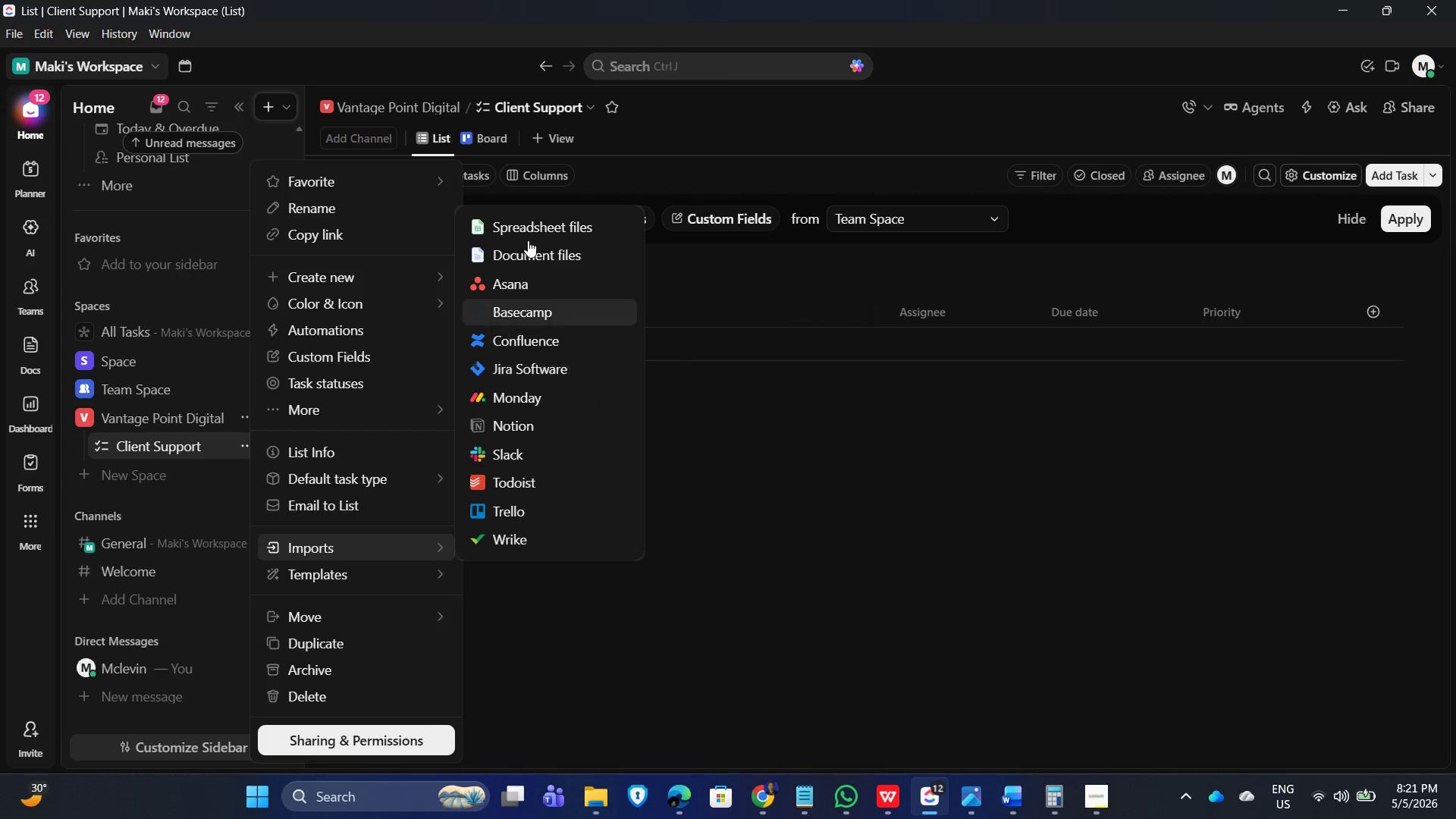 
wait(5.41)
 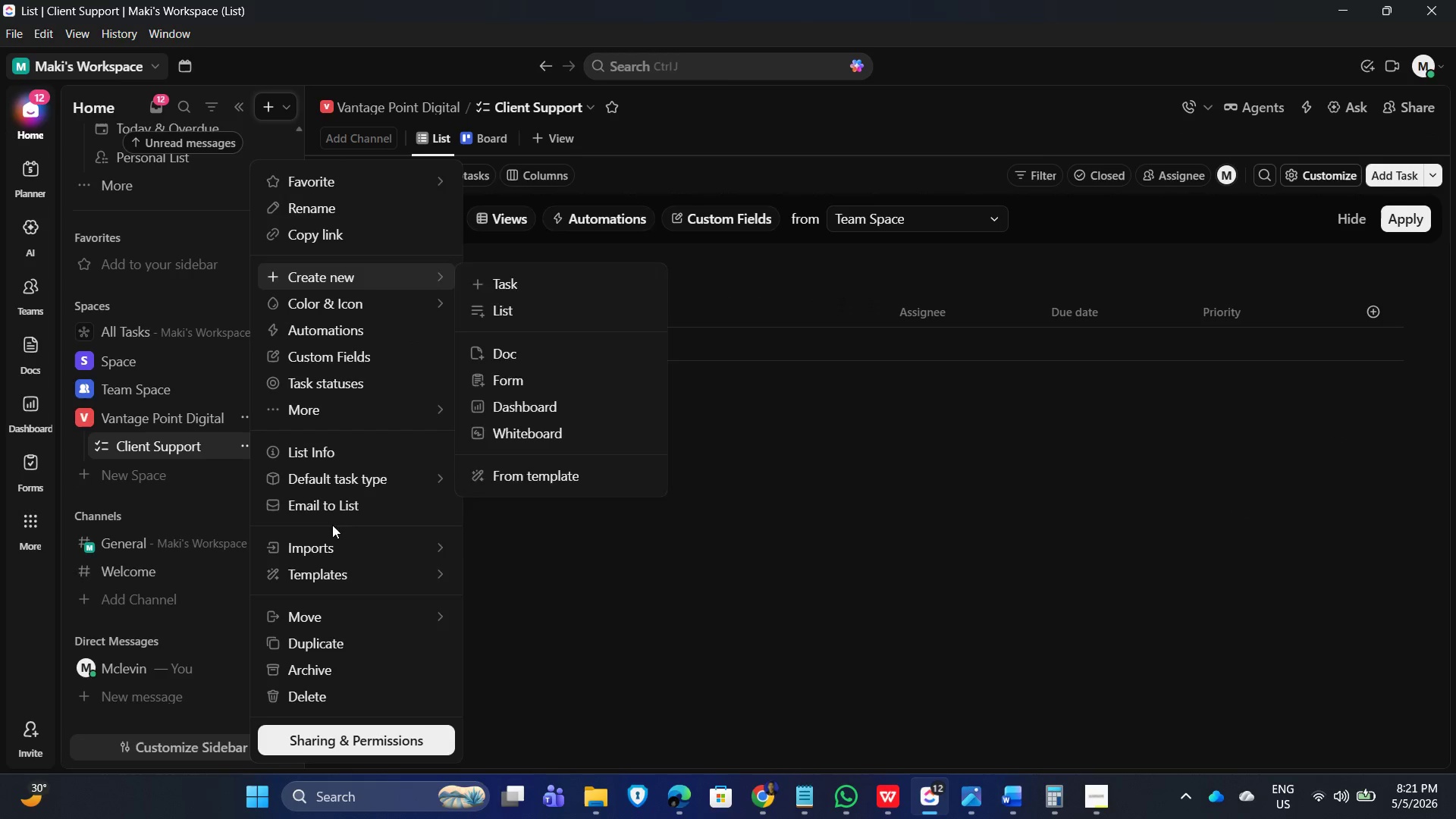 
left_click([890, 805])
 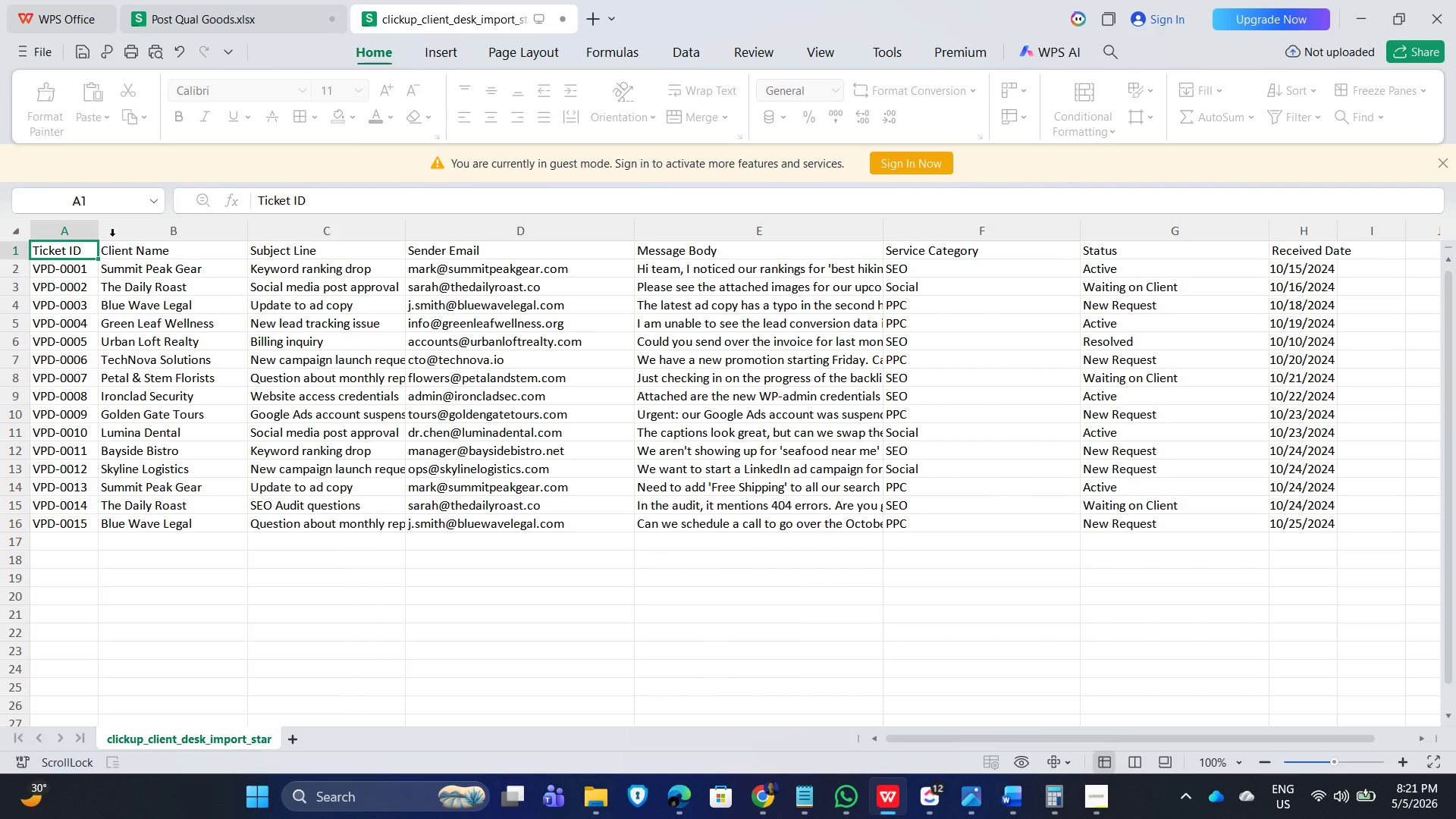 
left_click_drag(start_coordinate=[98, 229], to_coordinate=[203, 235])
 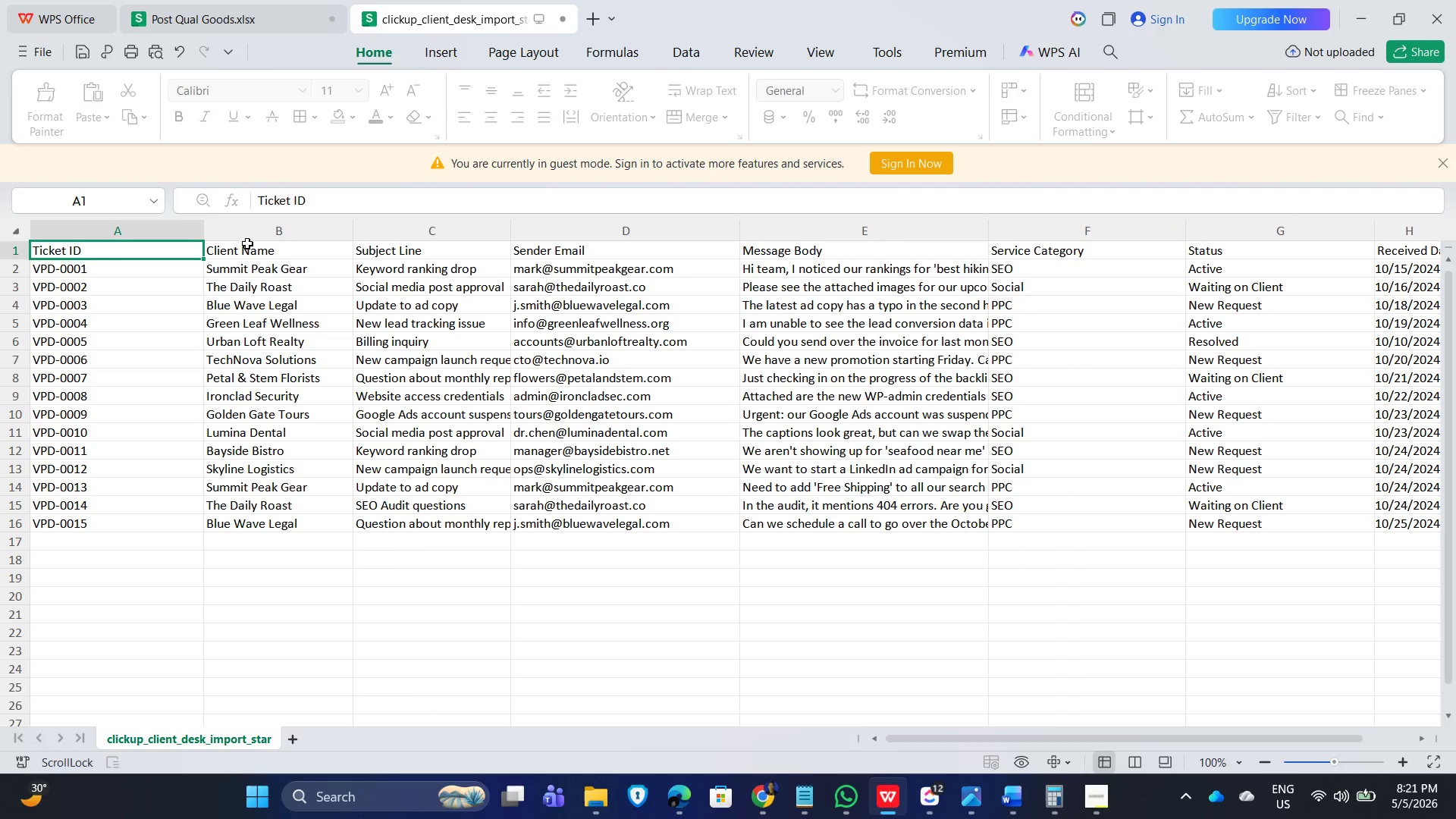 
left_click_drag(start_coordinate=[206, 234], to_coordinate=[154, 230])
 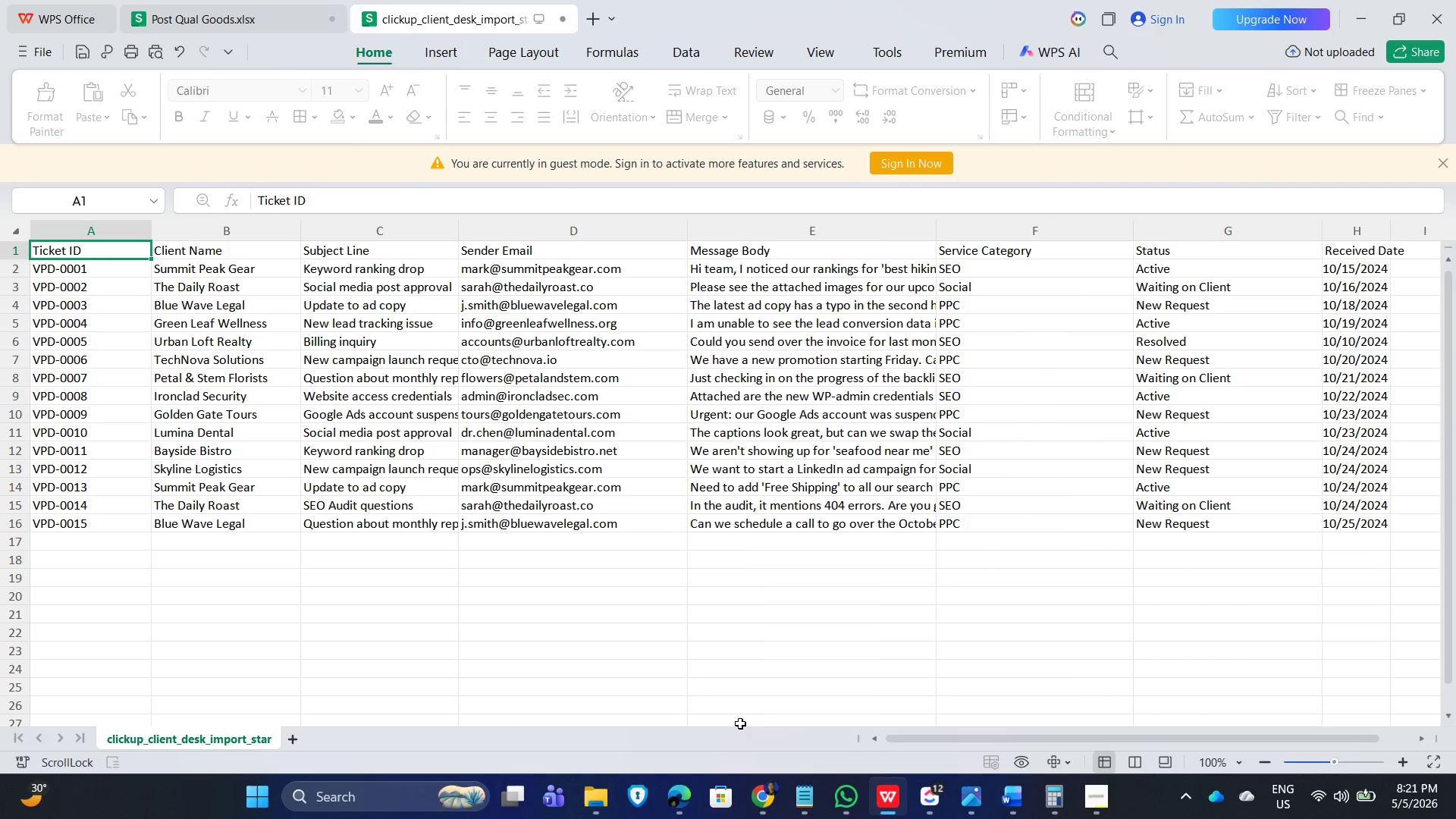 
left_click([800, 813])
 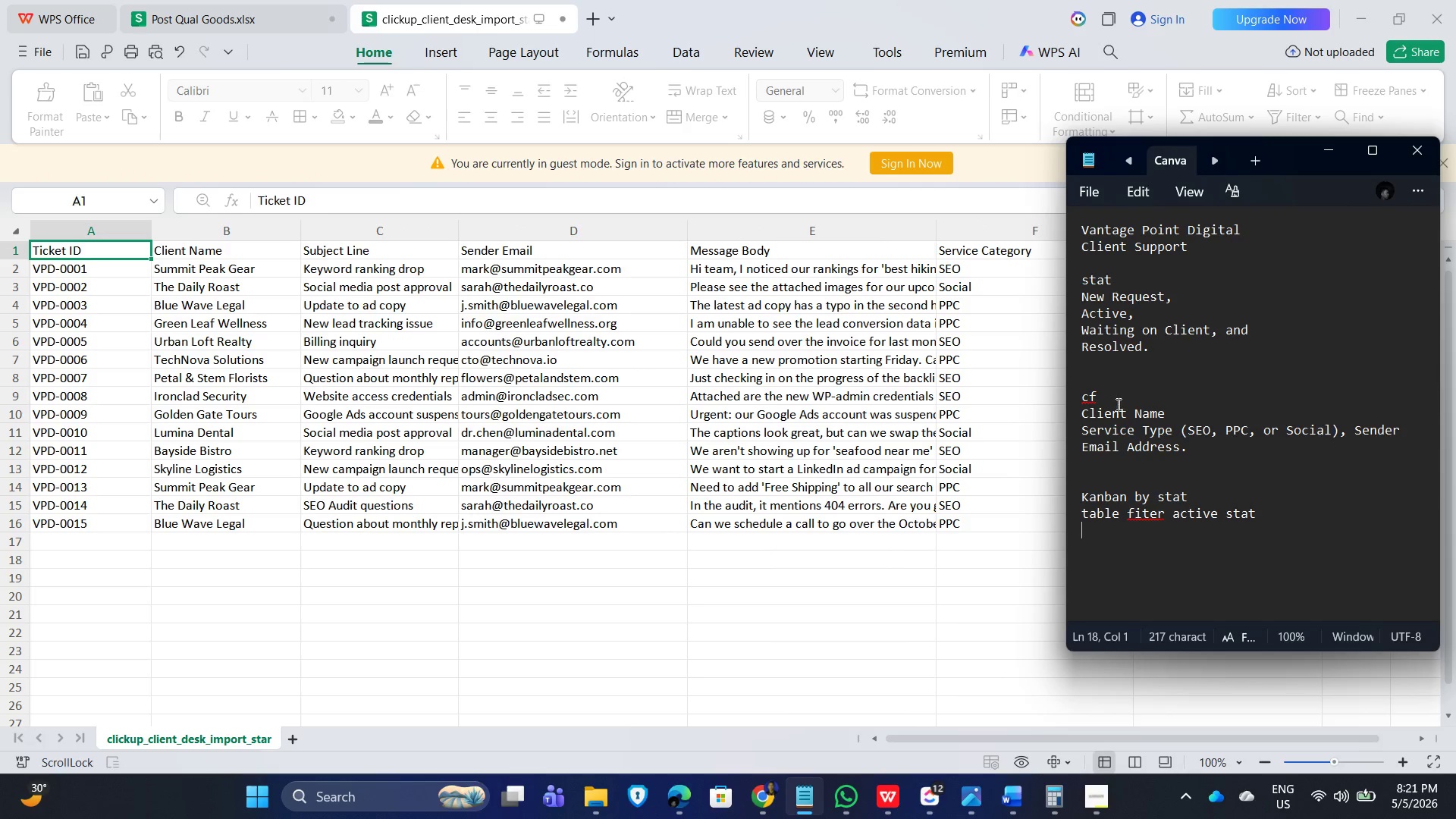 
left_click([1190, 417])
 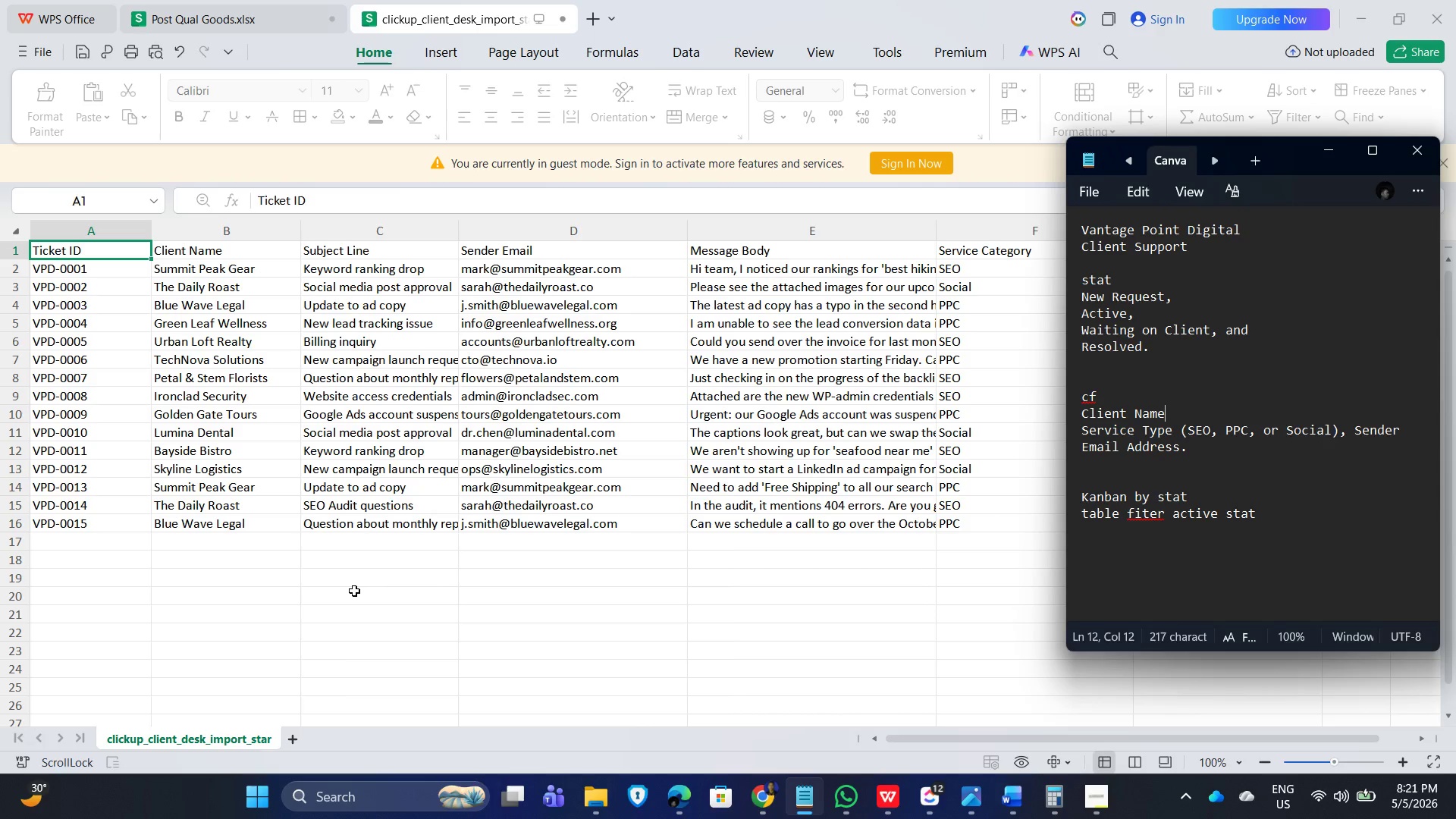 
wait(7.25)
 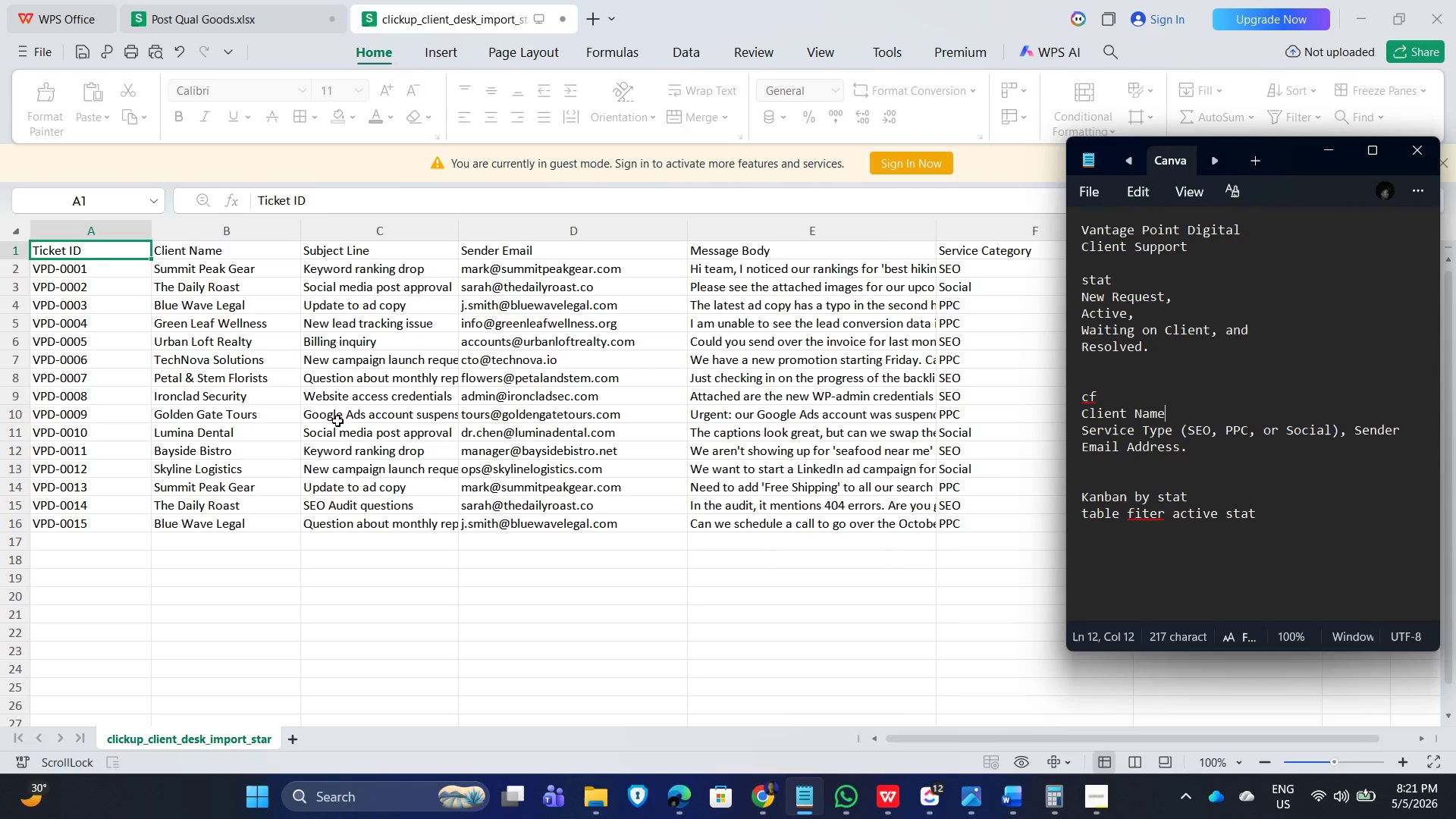 
left_click([579, 278])
 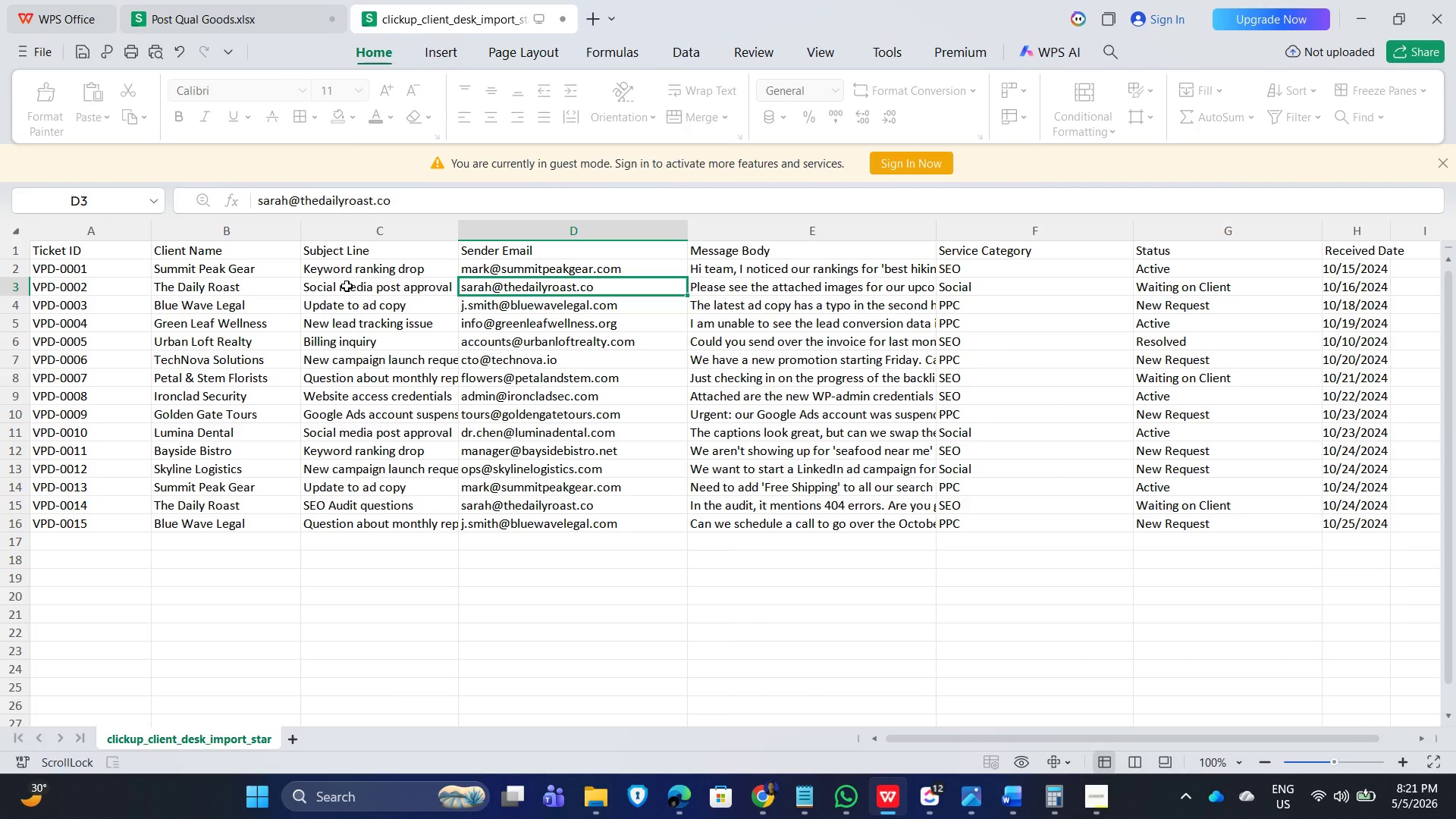 
left_click([353, 268])
 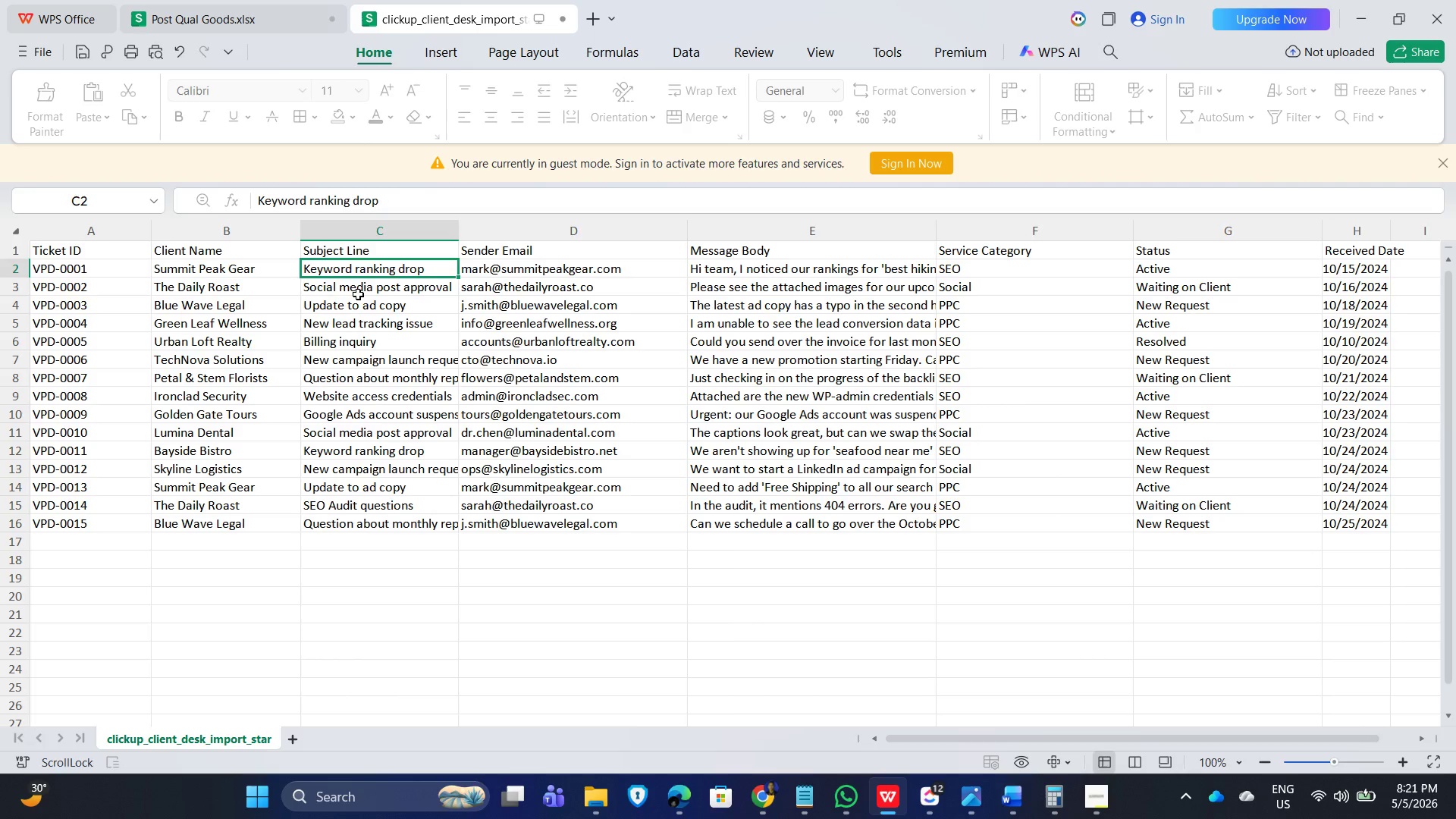 
left_click([358, 293])
 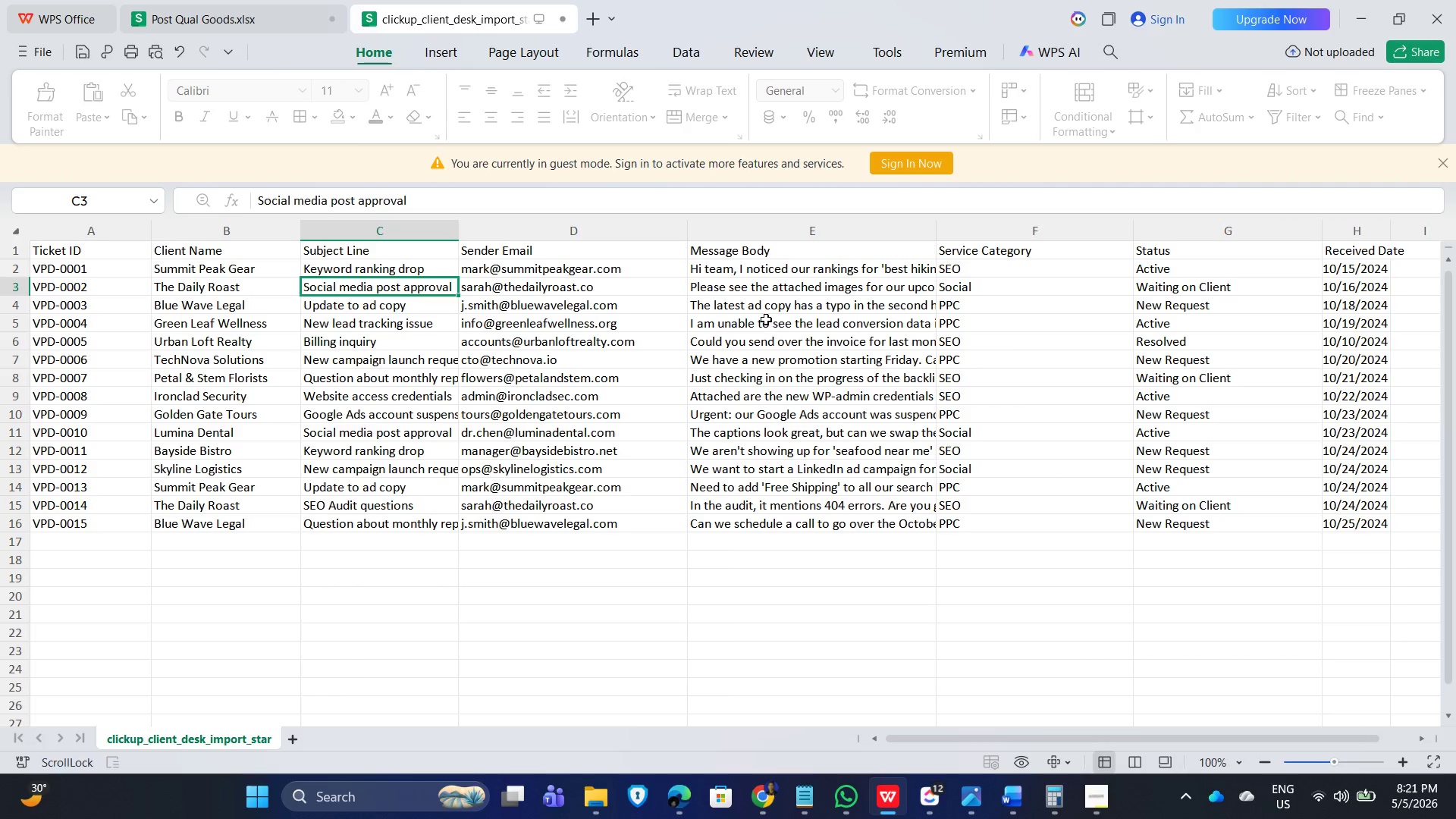 
left_click([762, 276])
 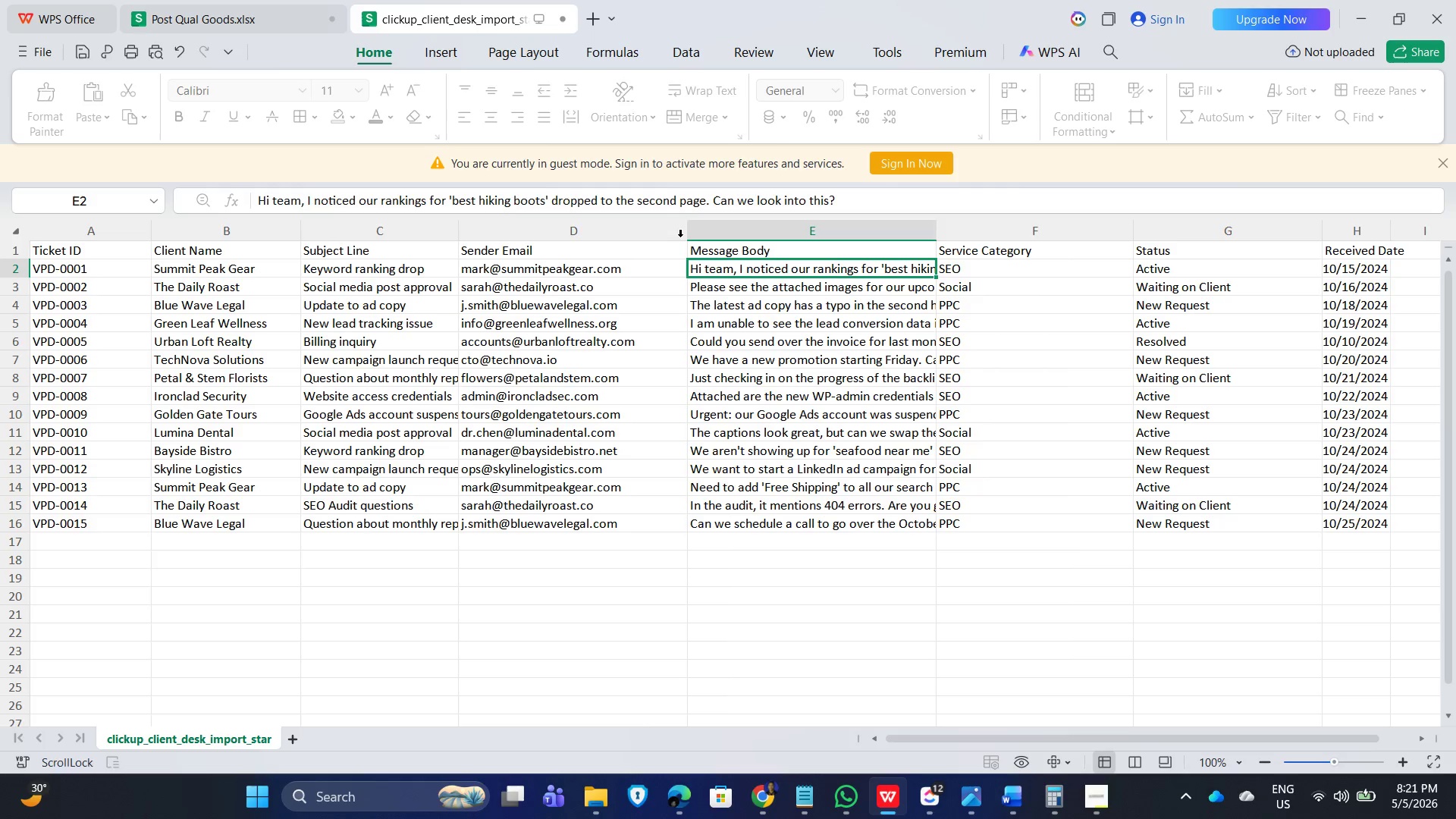 
left_click_drag(start_coordinate=[685, 237], to_coordinate=[650, 240])
 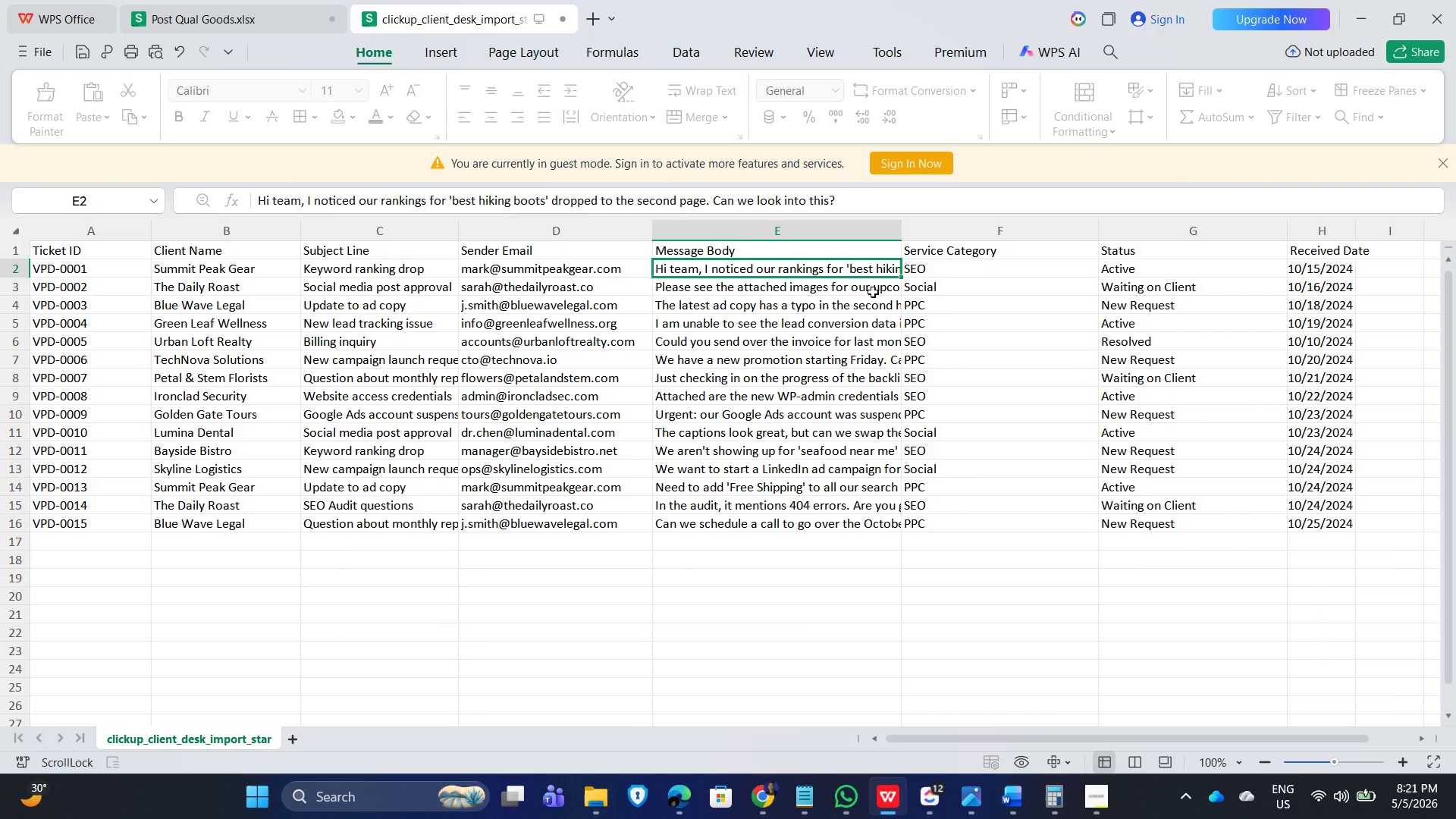 
wait(5.19)
 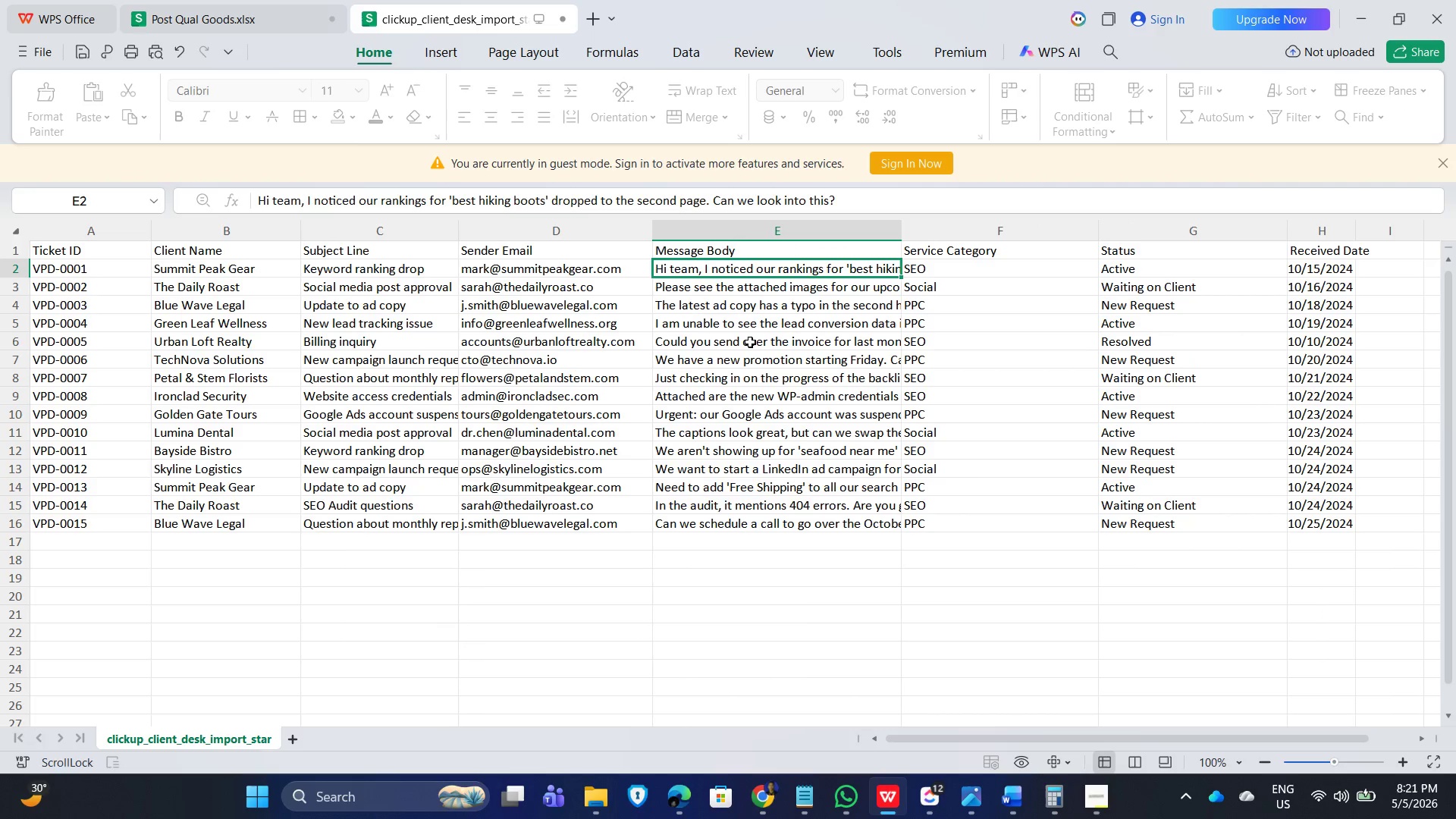 
left_click_drag(start_coordinate=[900, 232], to_coordinate=[1003, 232])
 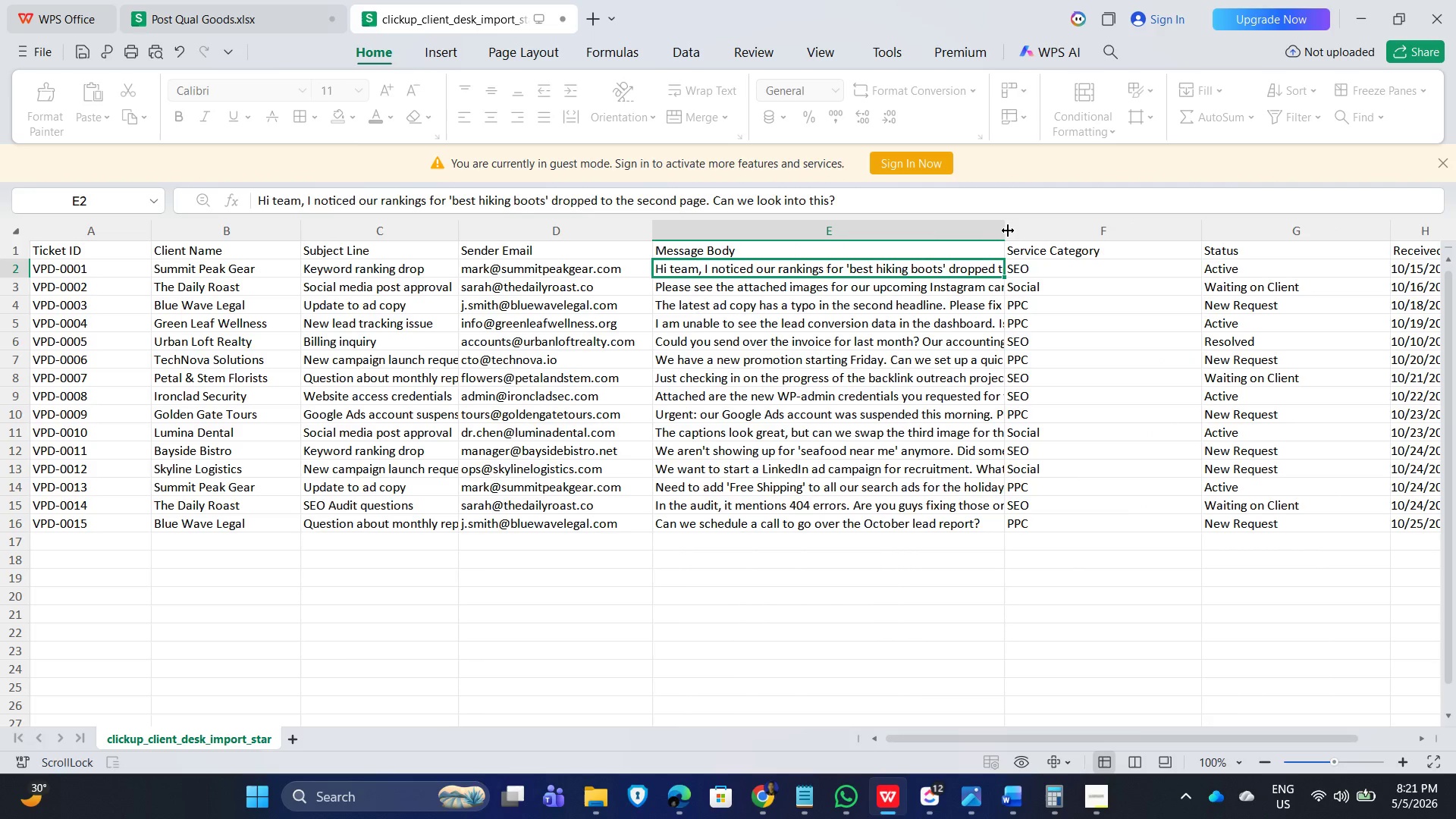 
left_click_drag(start_coordinate=[1007, 231], to_coordinate=[1050, 231])
 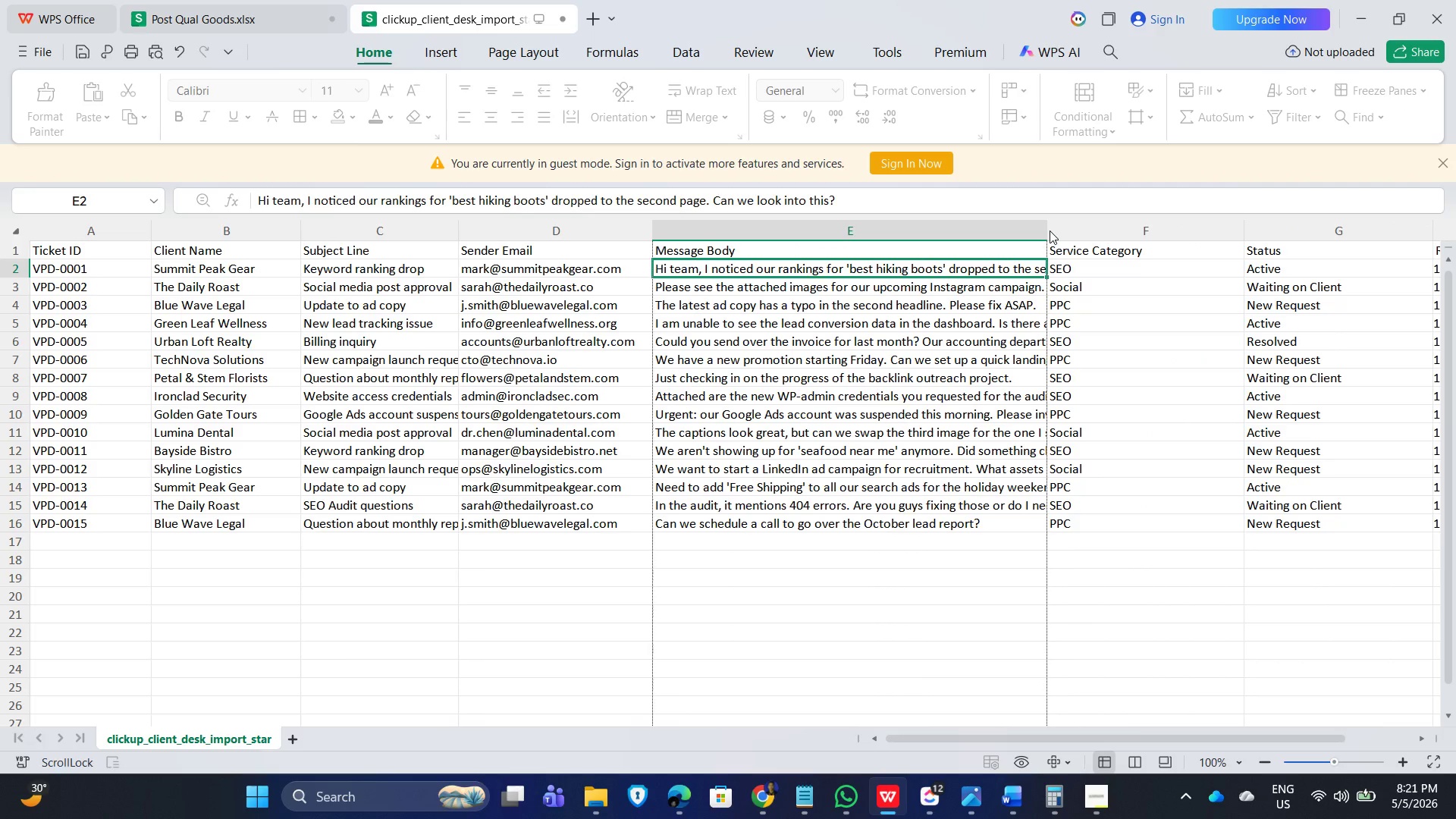 
left_click([1050, 231])
 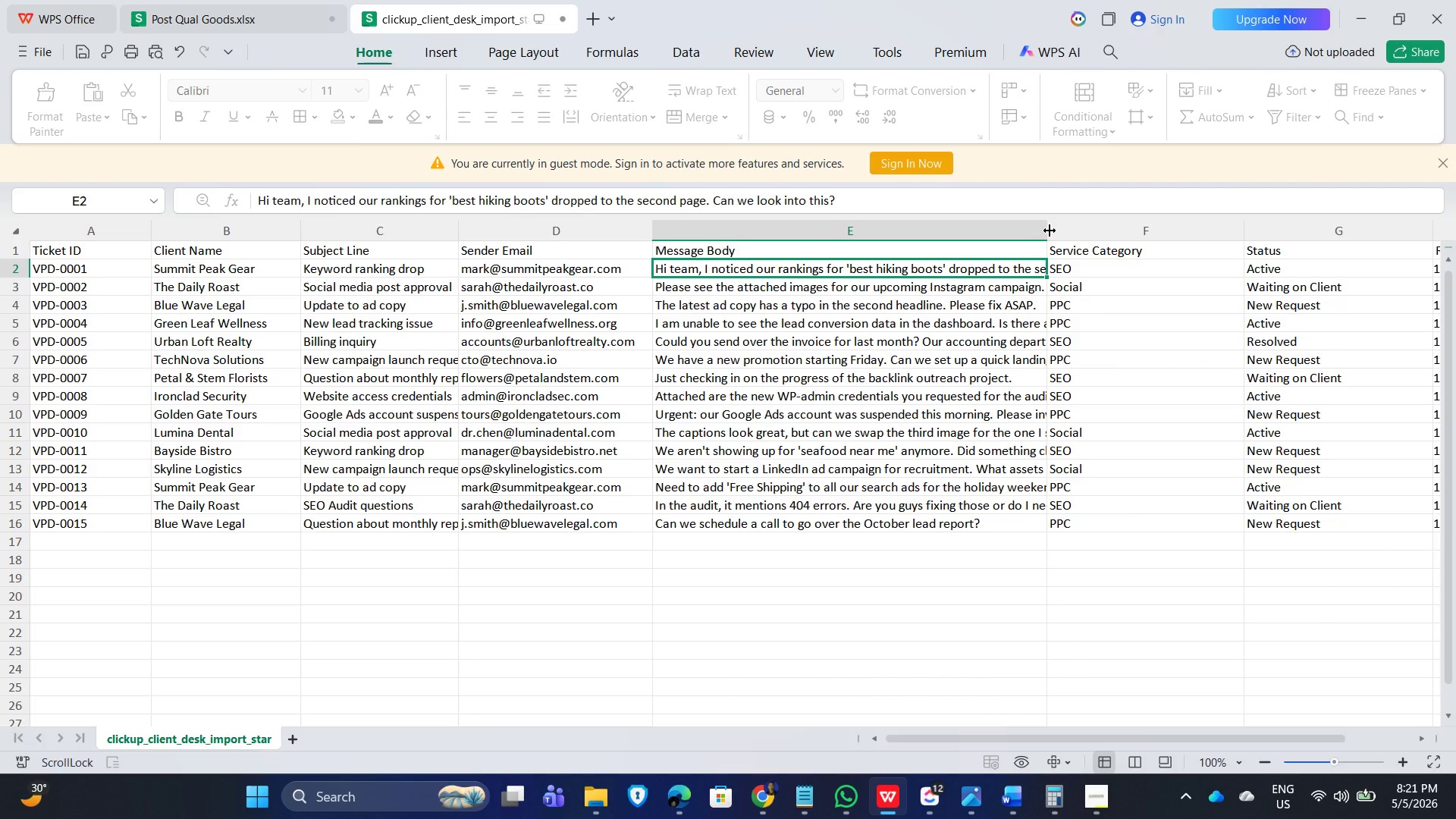 
left_click_drag(start_coordinate=[1049, 231], to_coordinate=[936, 234])
 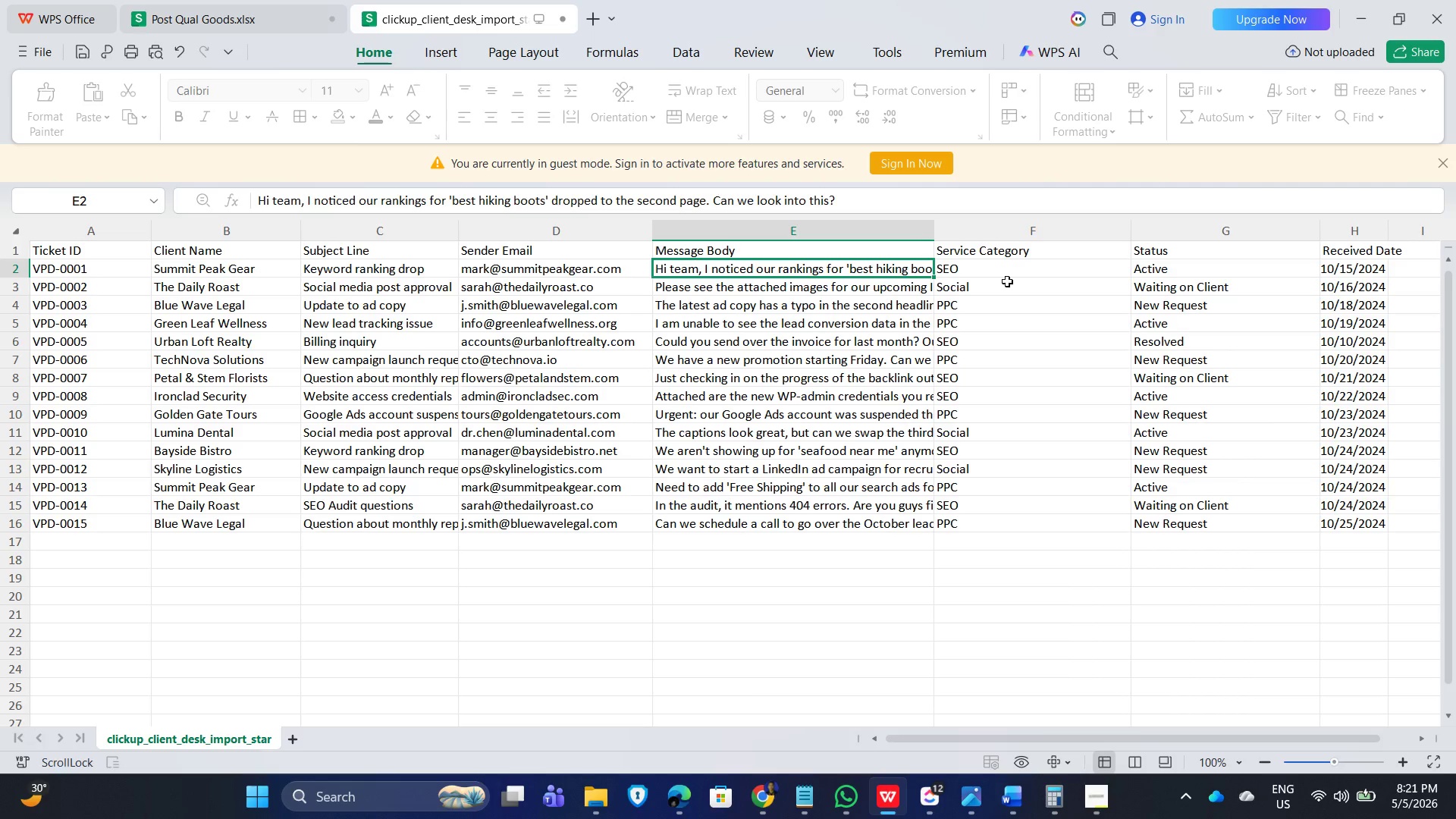 
left_click([1009, 293])
 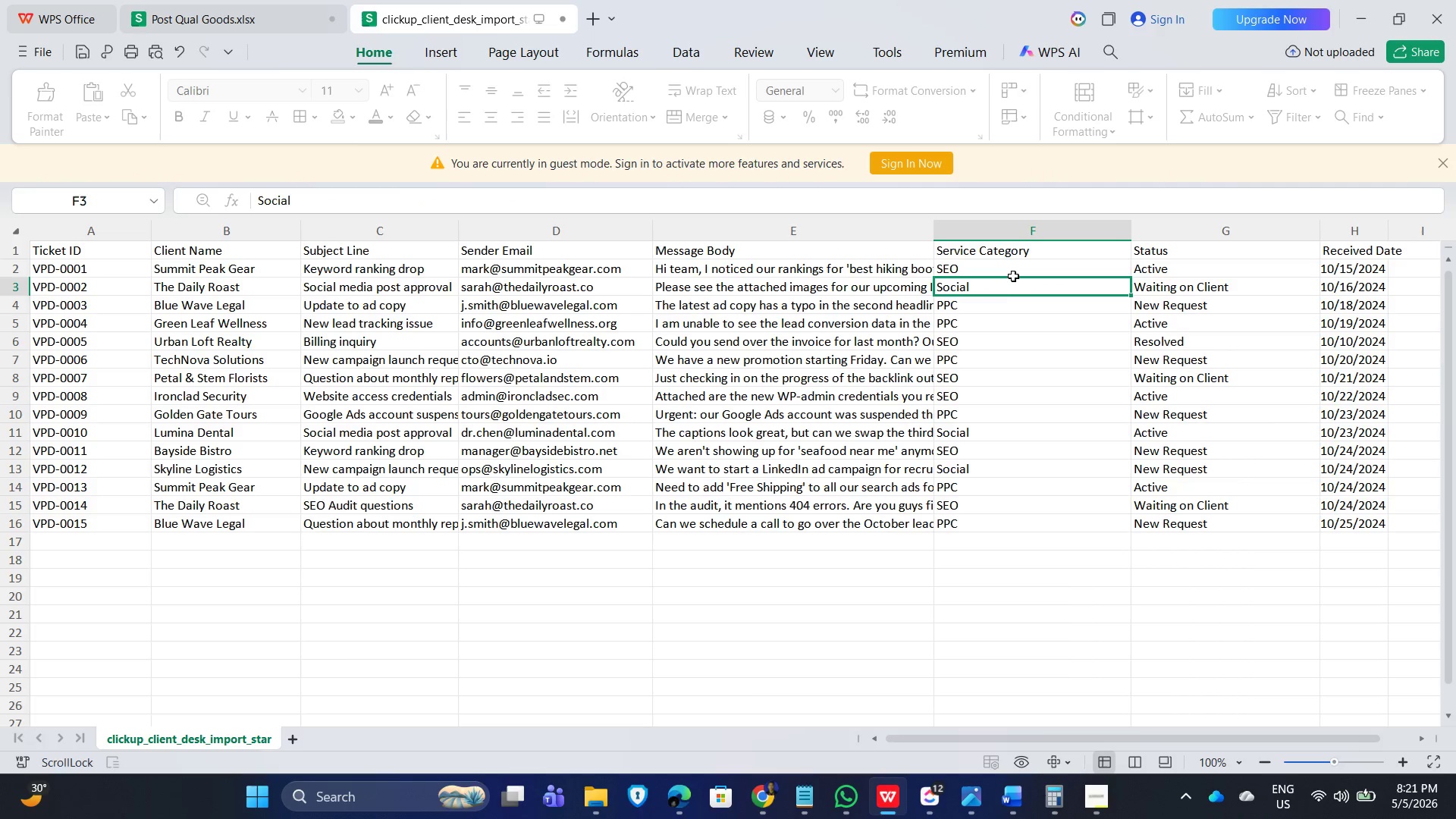 
left_click([1013, 275])
 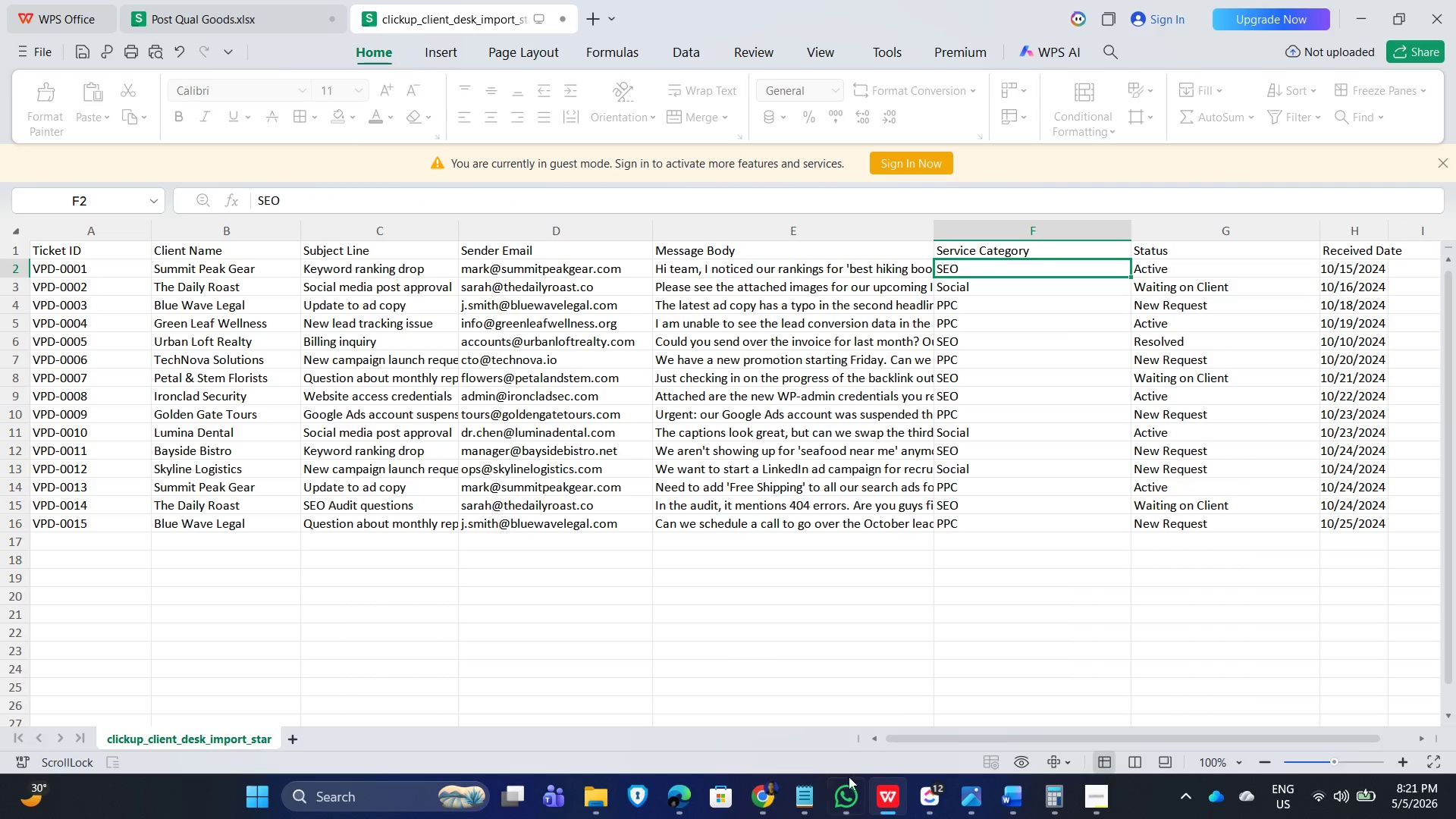 
wait(12.38)
 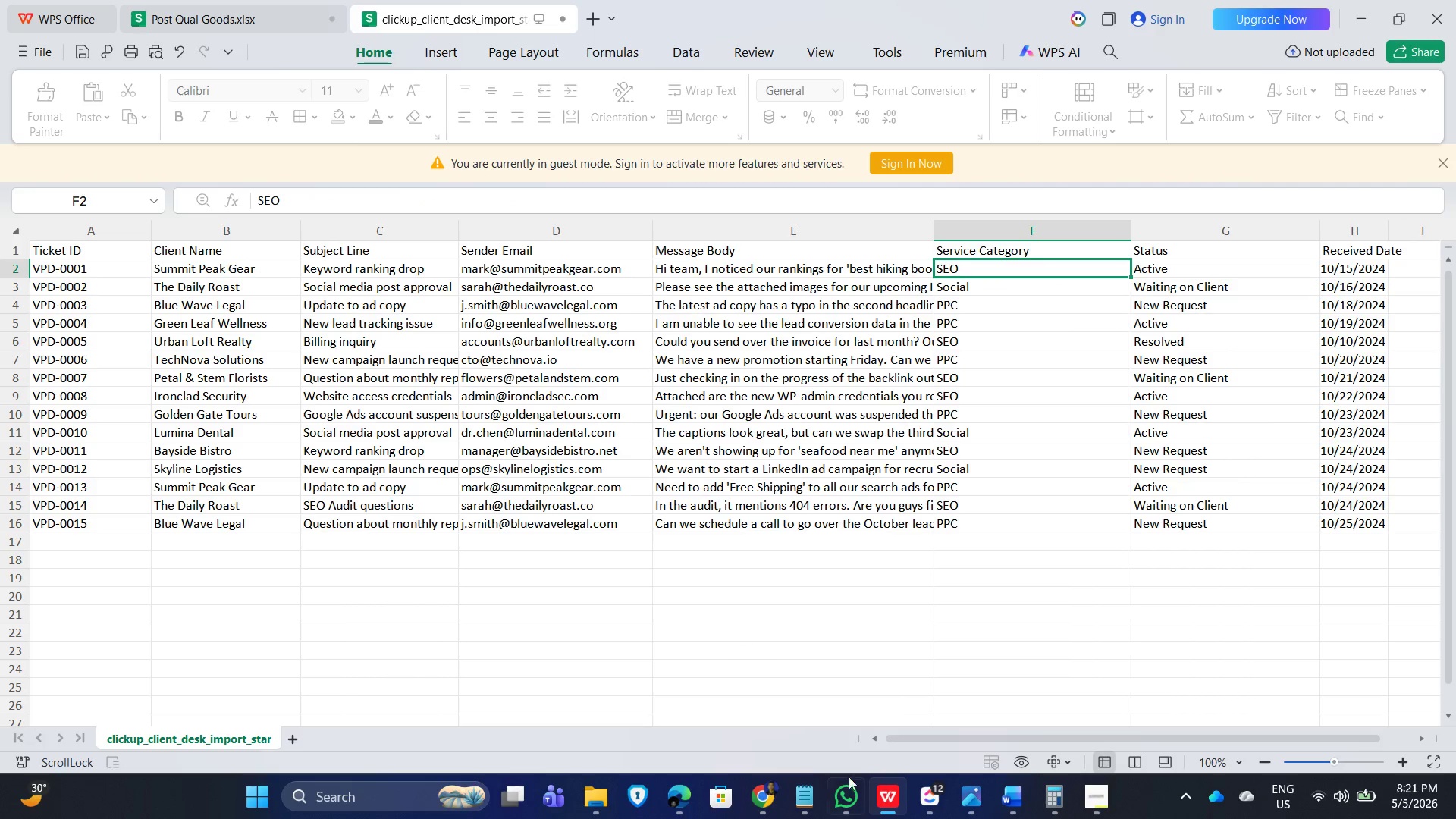 
key(Alt+AltLeft)
 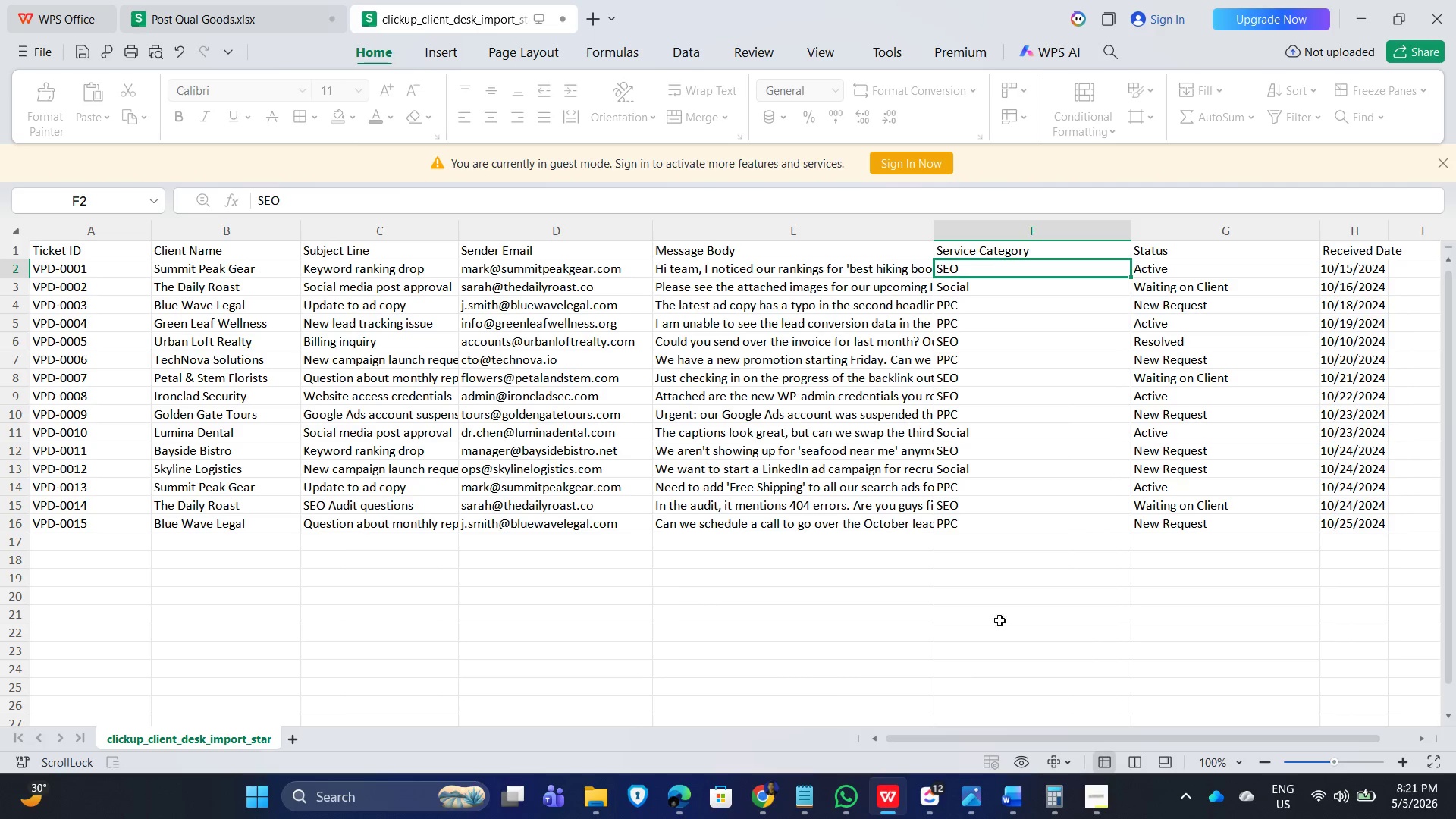 
key(Alt+Tab)
 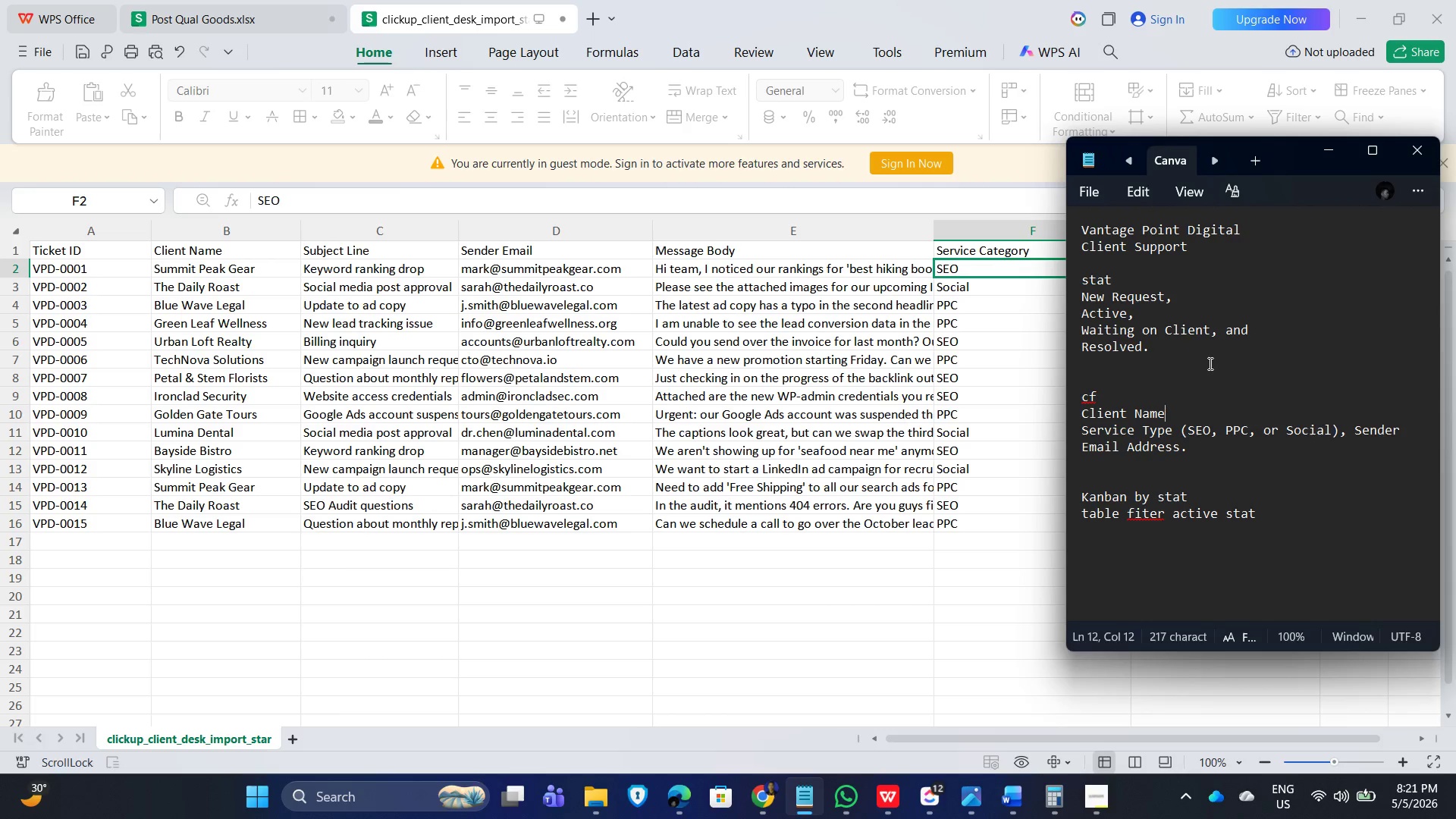 
key(Alt+AltLeft)
 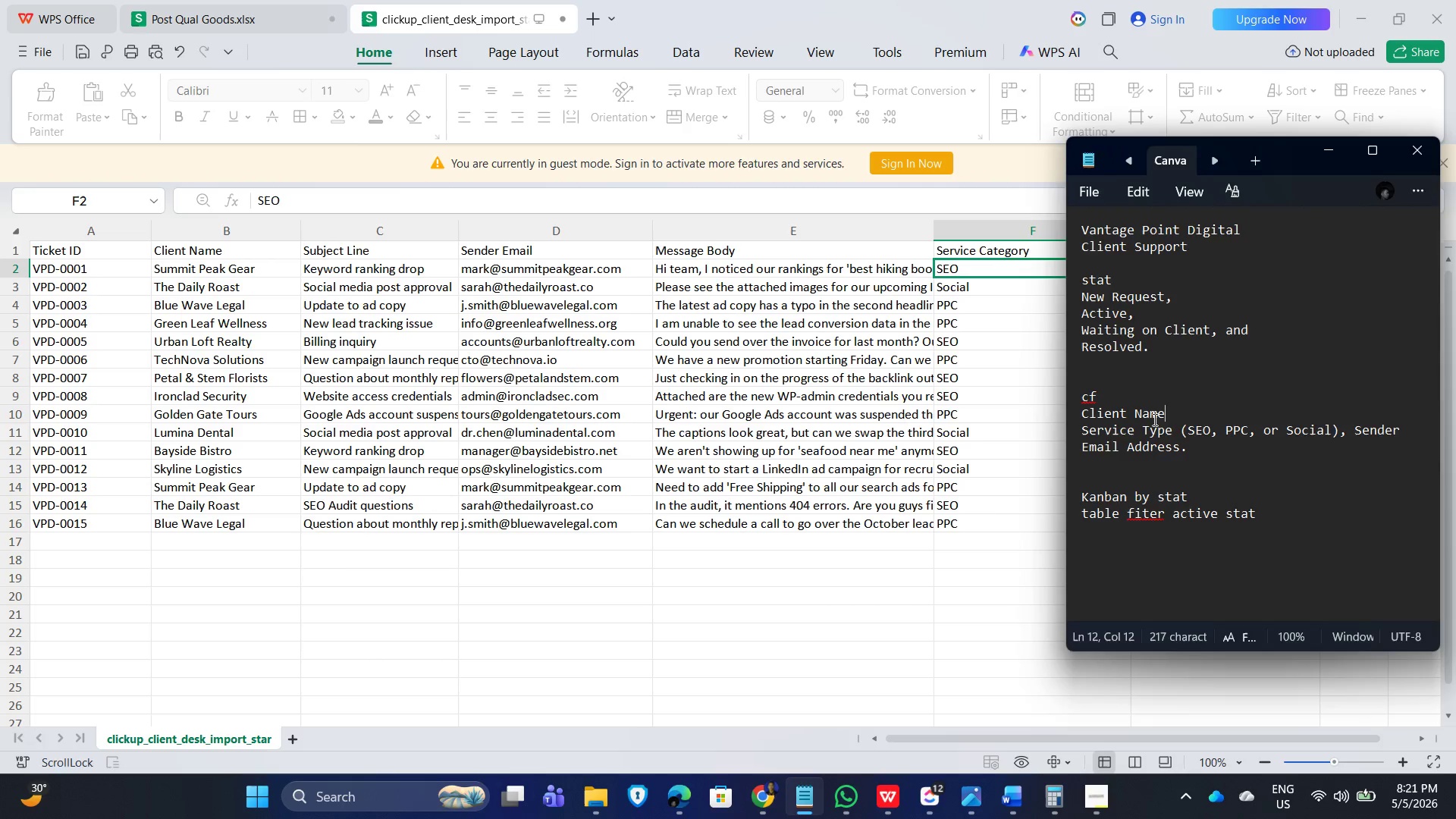 
key(Alt+Tab)
 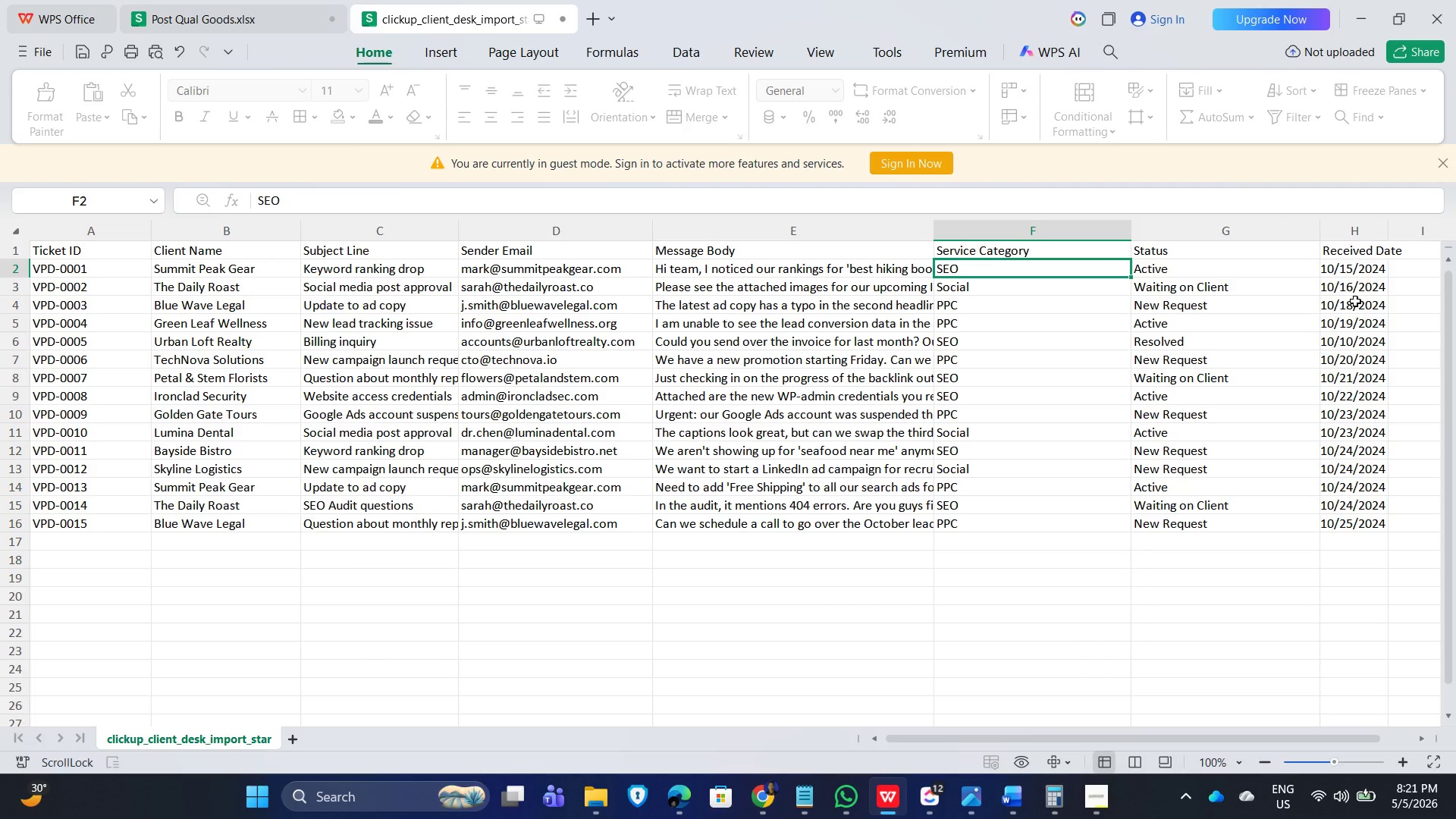 
key(Alt+AltLeft)
 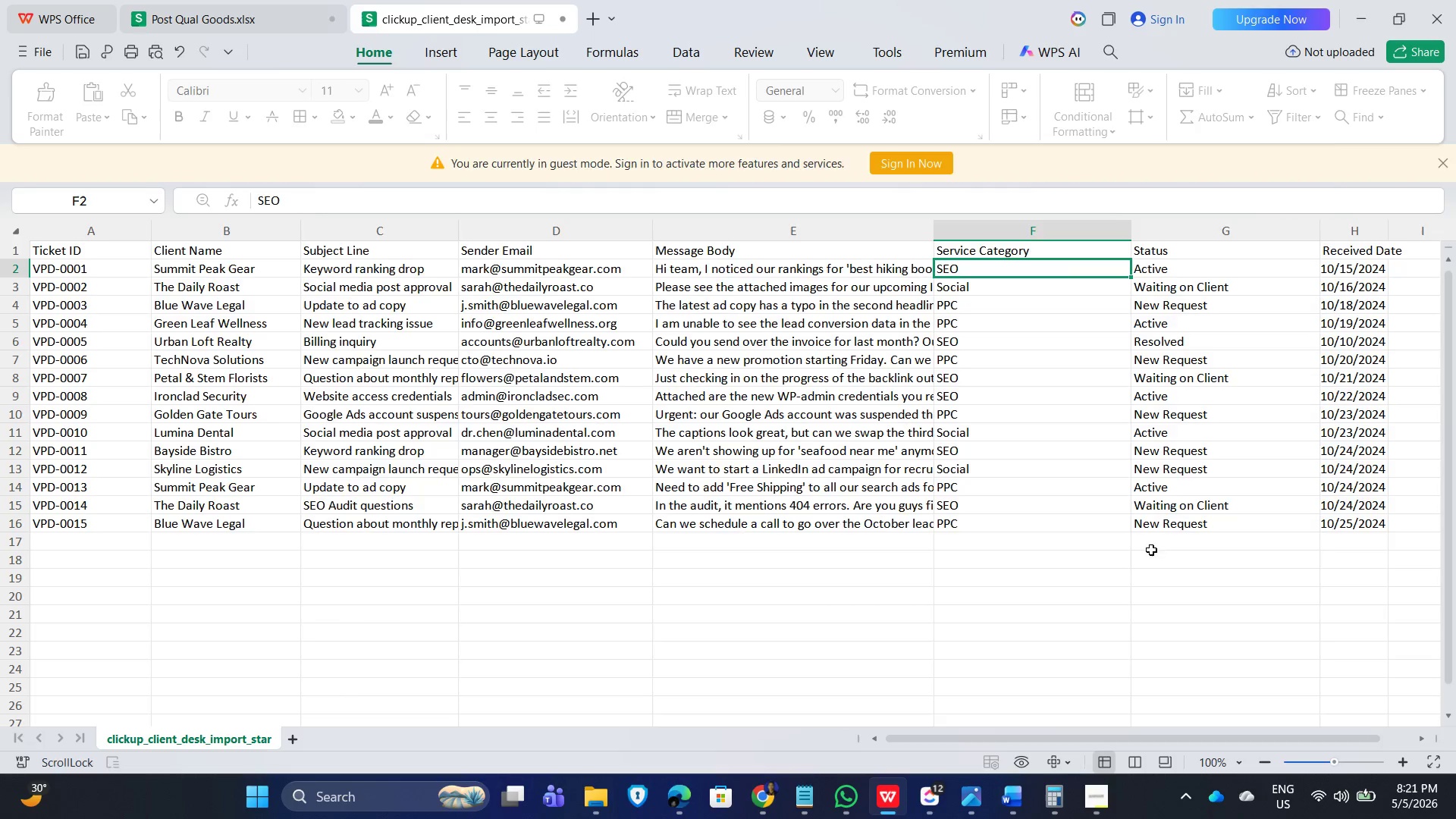 
key(Alt+Tab)
 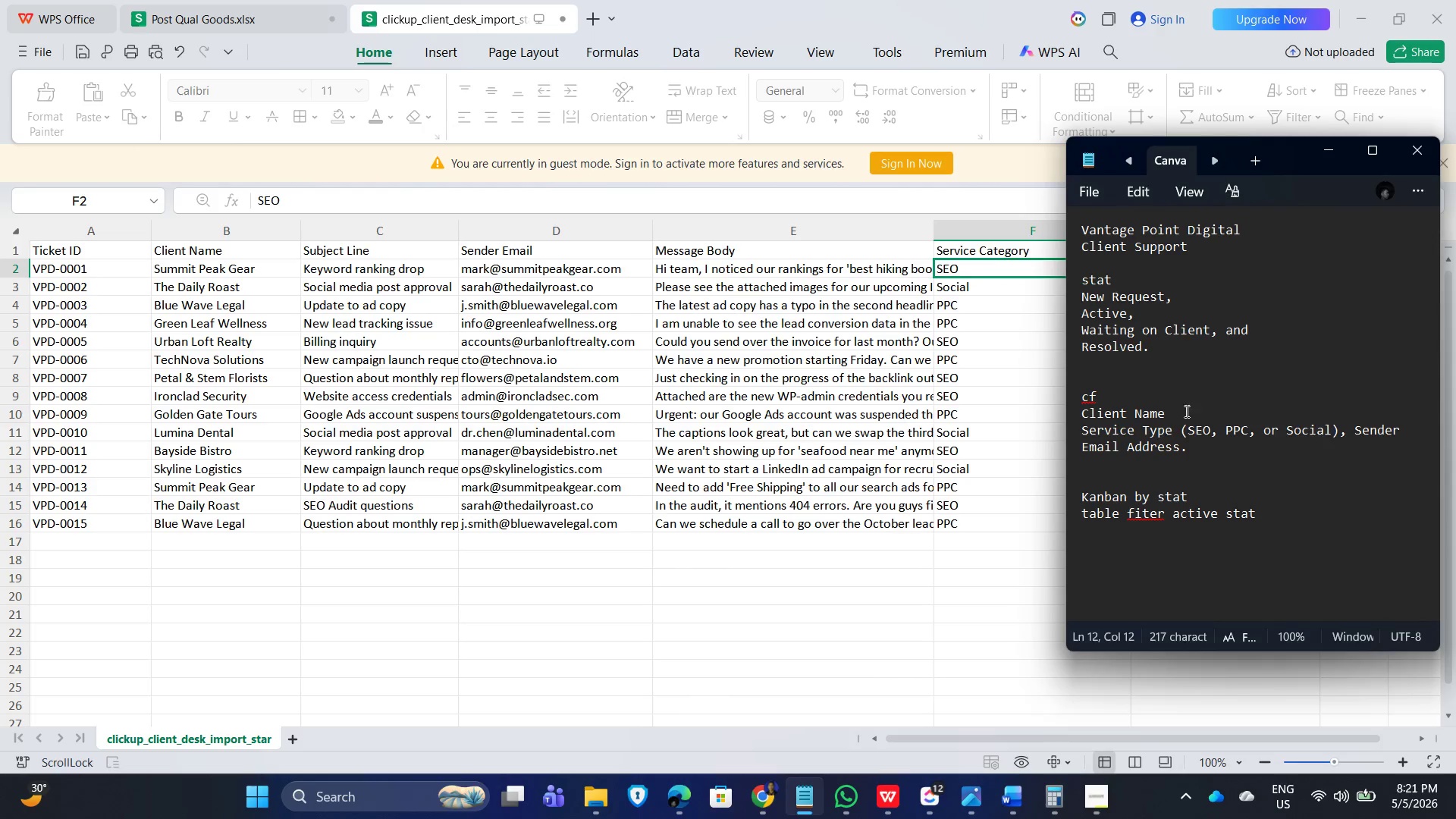 
wait(5.19)
 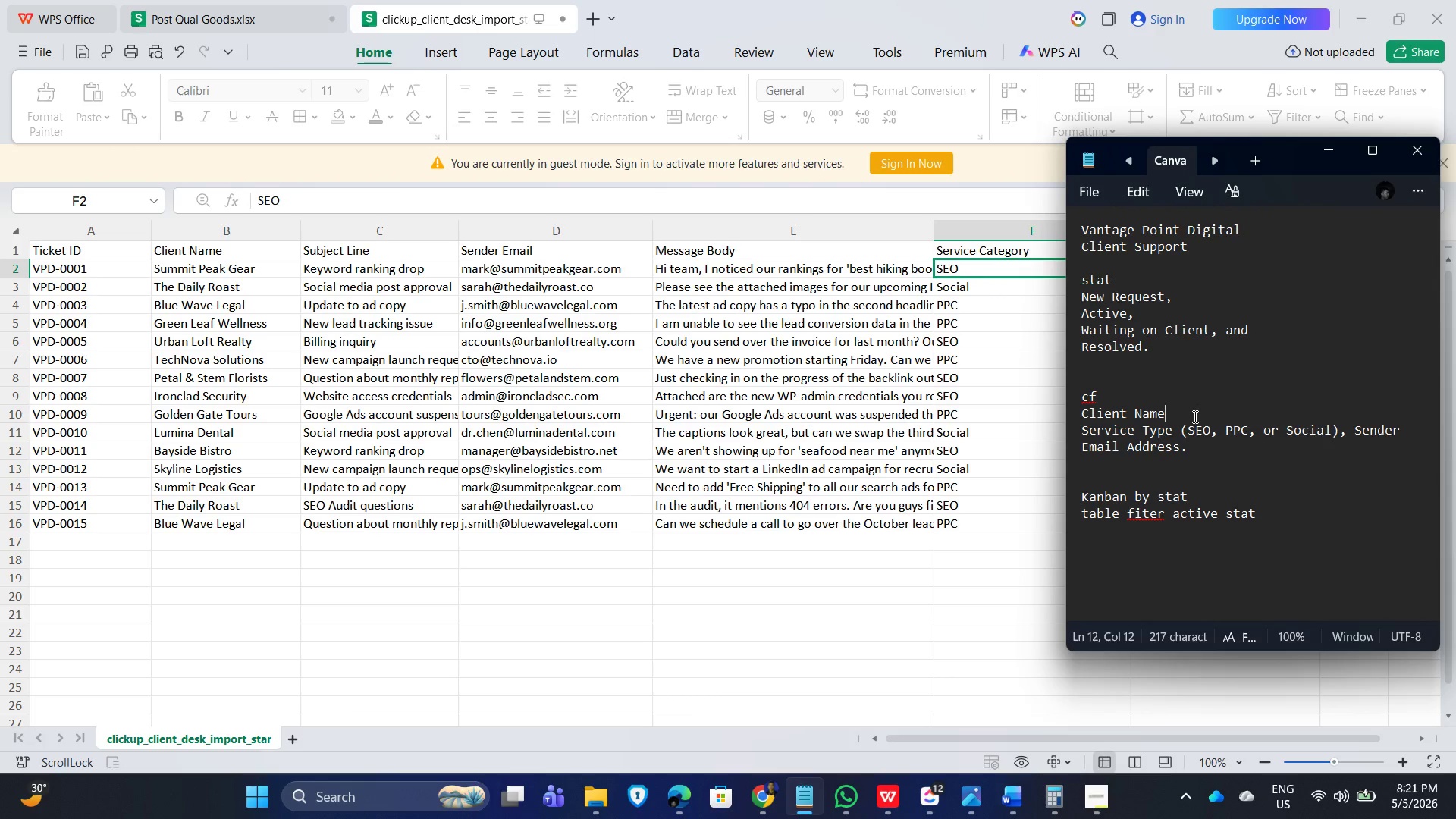 
left_click([430, 571])
 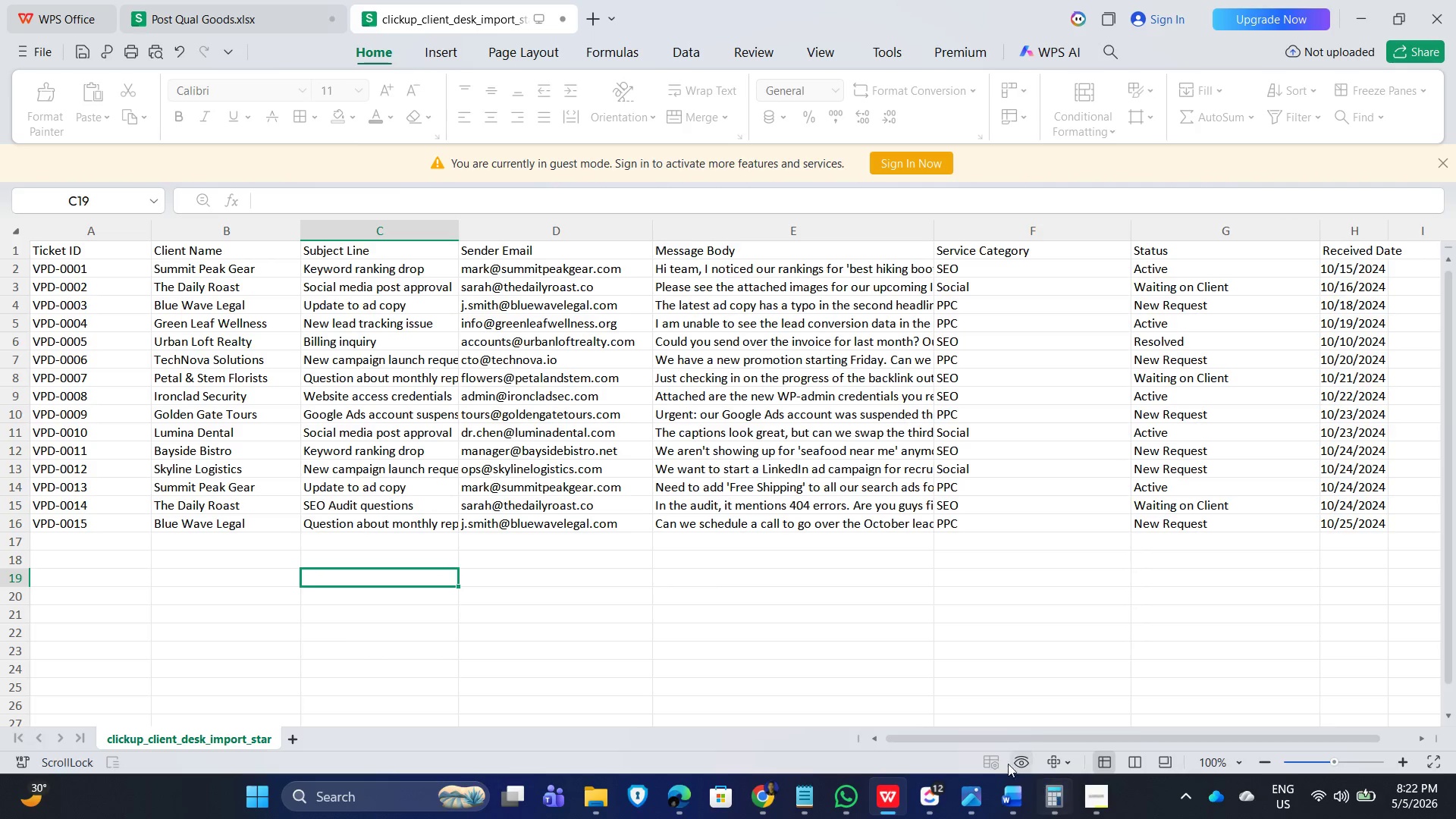 
left_click([928, 805])
 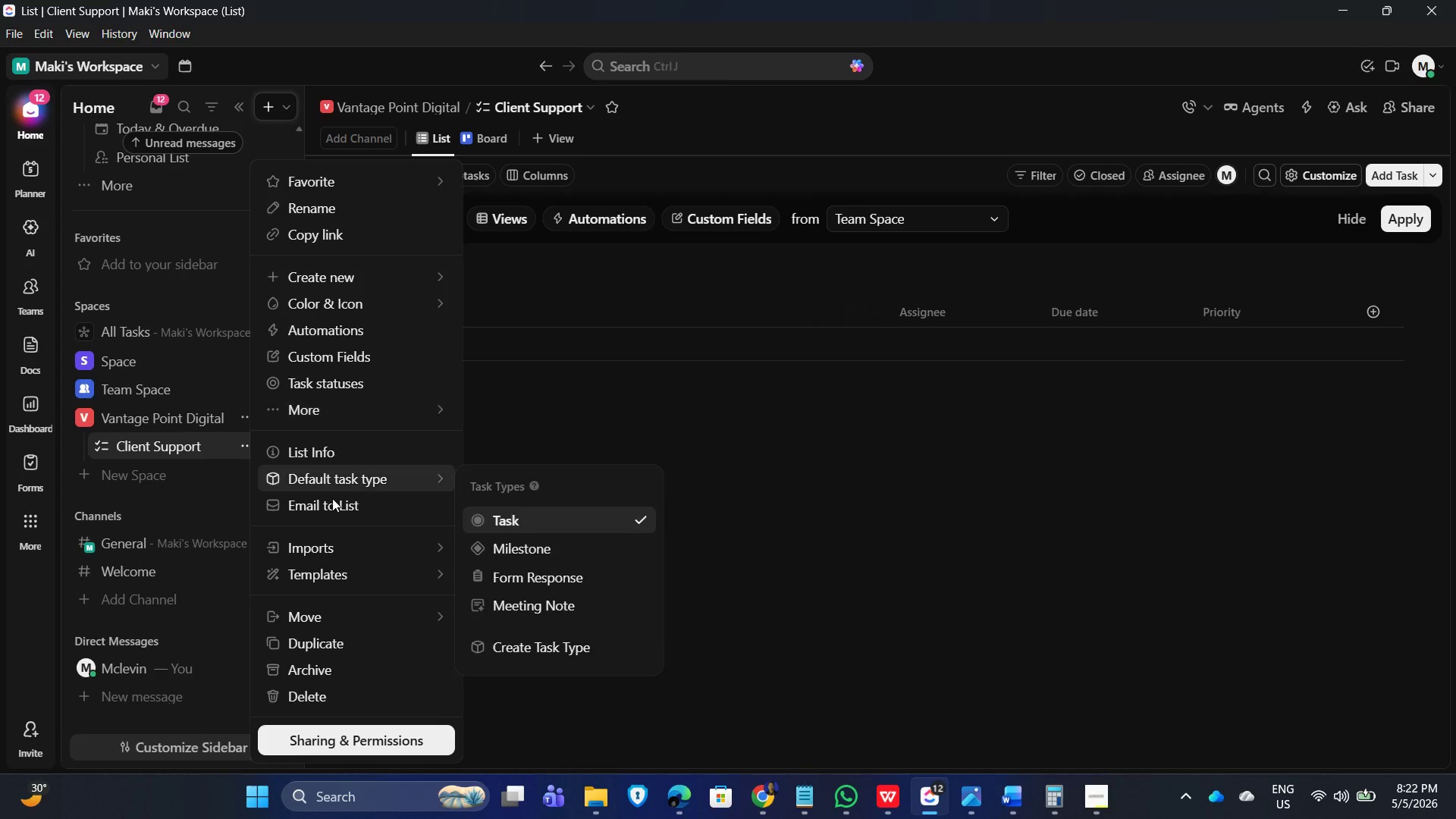 
left_click([327, 545])
 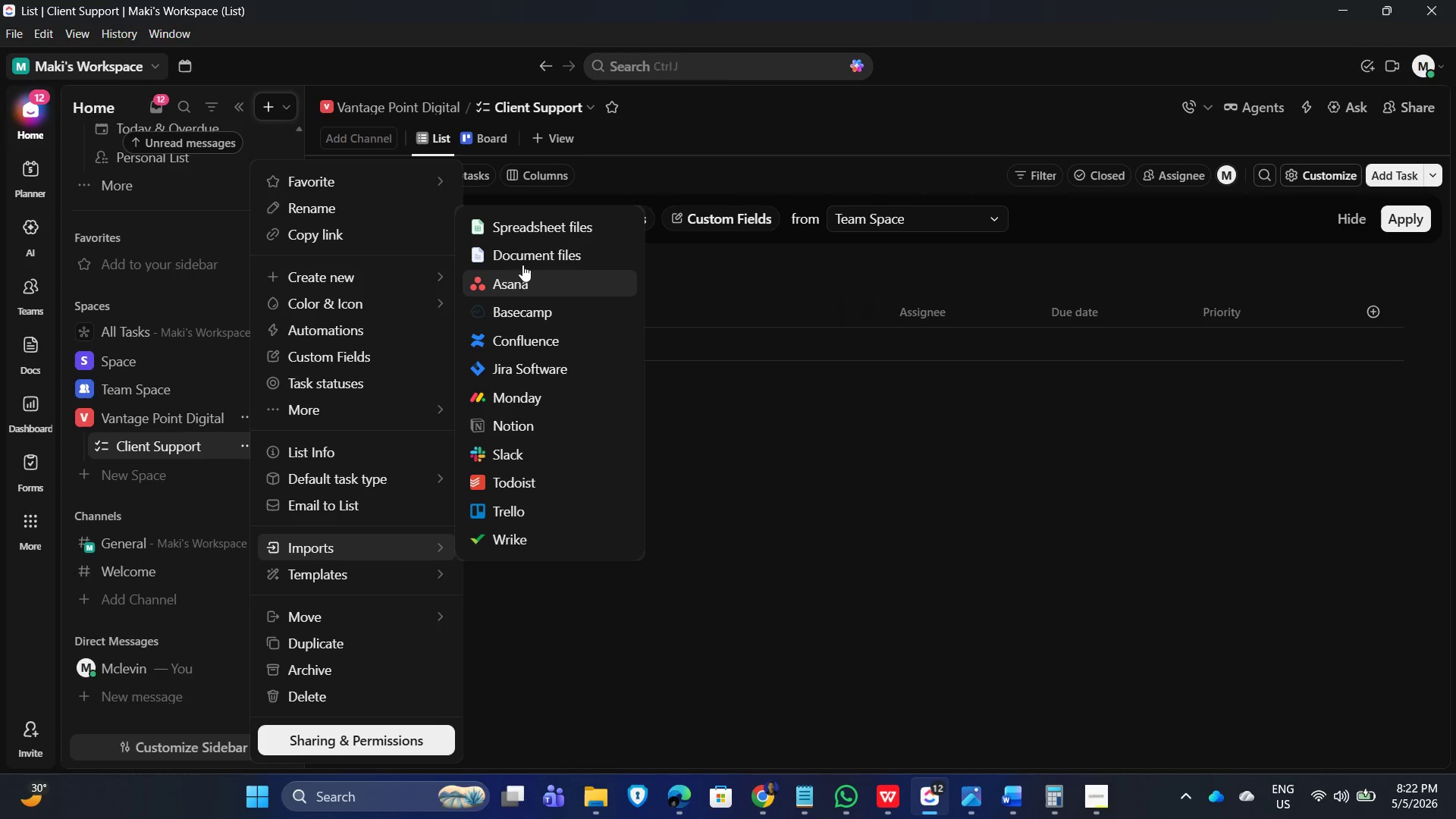 
left_click([554, 229])
 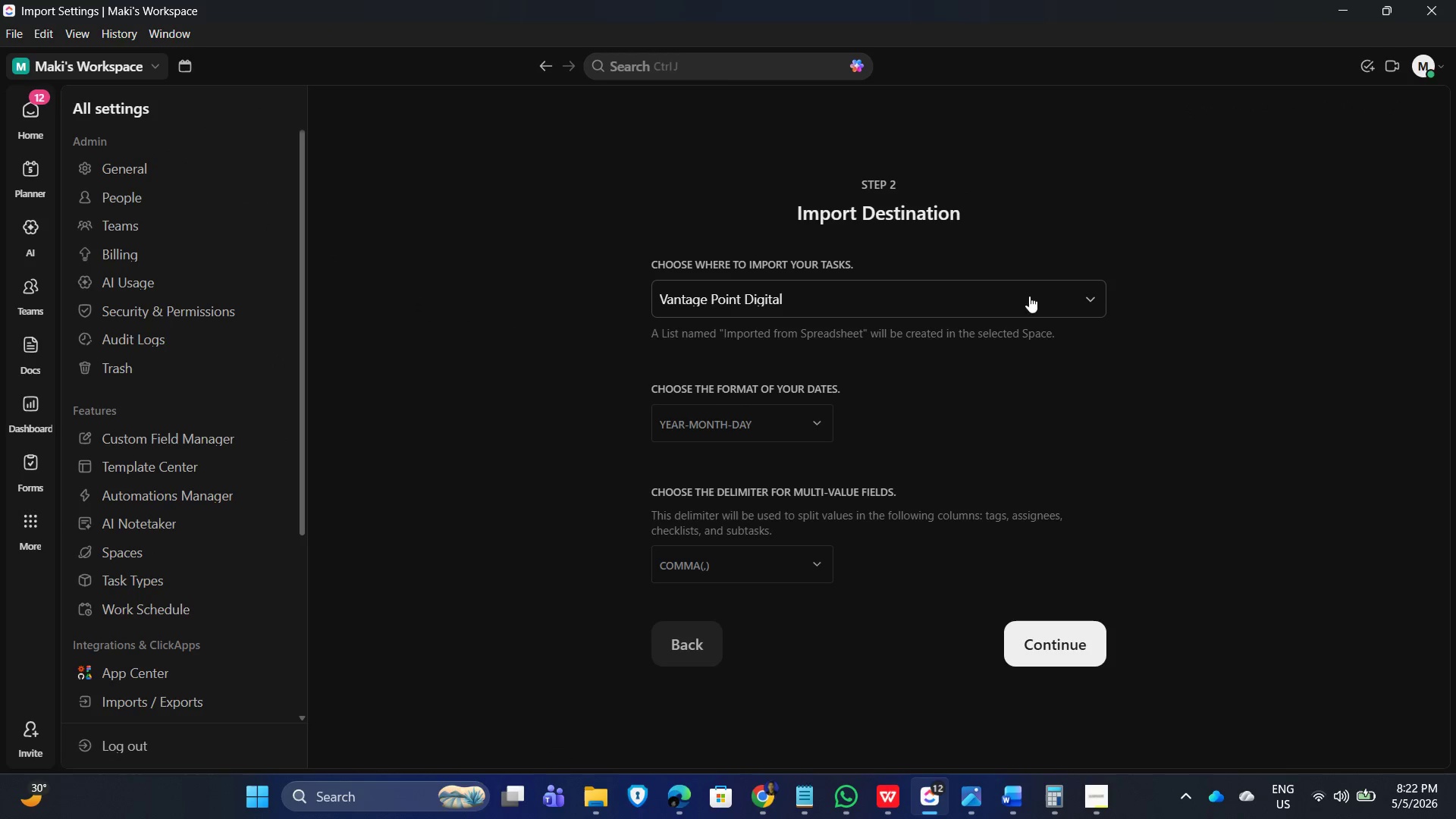 
left_click([731, 476])
 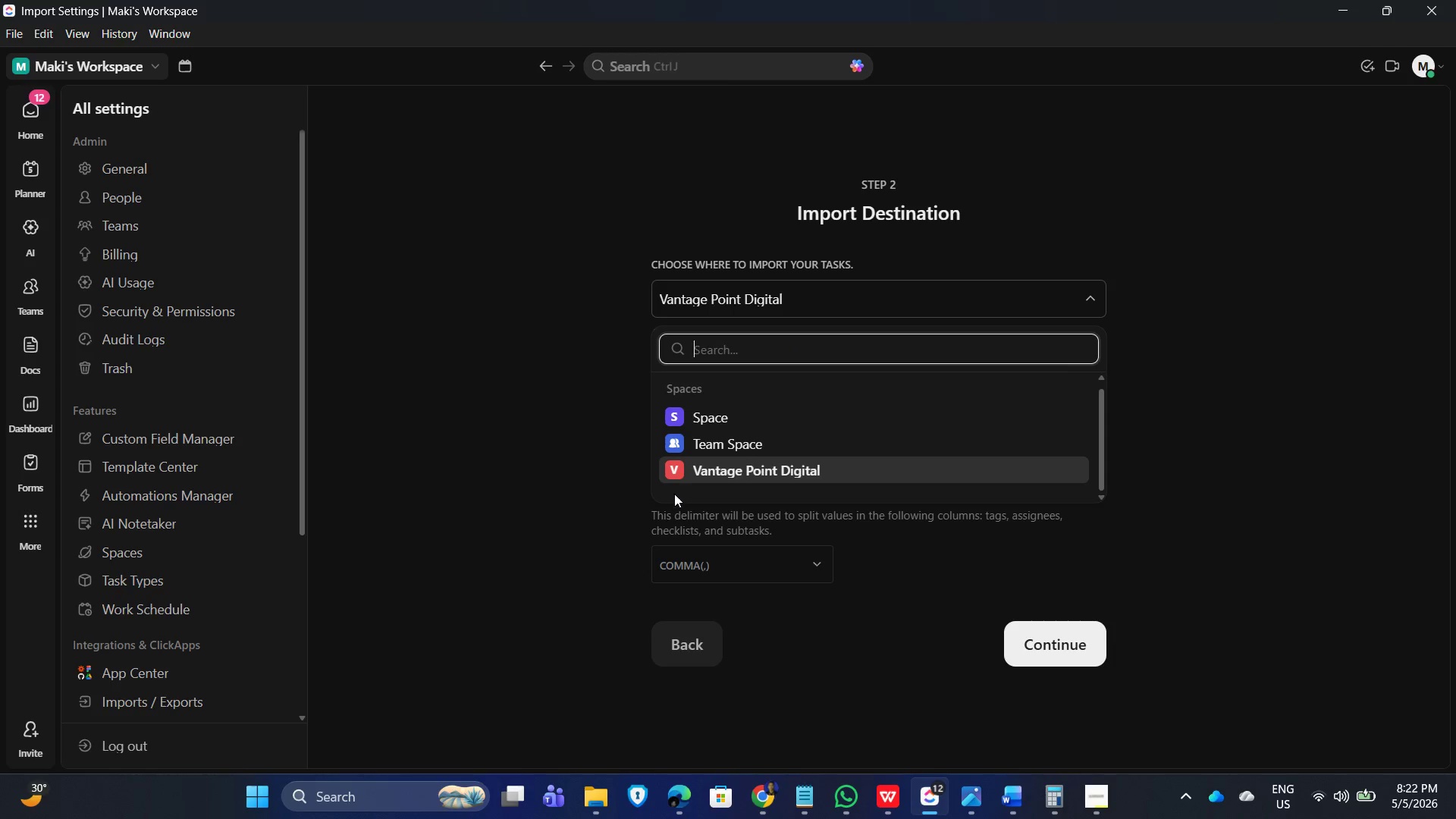 
left_click([674, 475])
 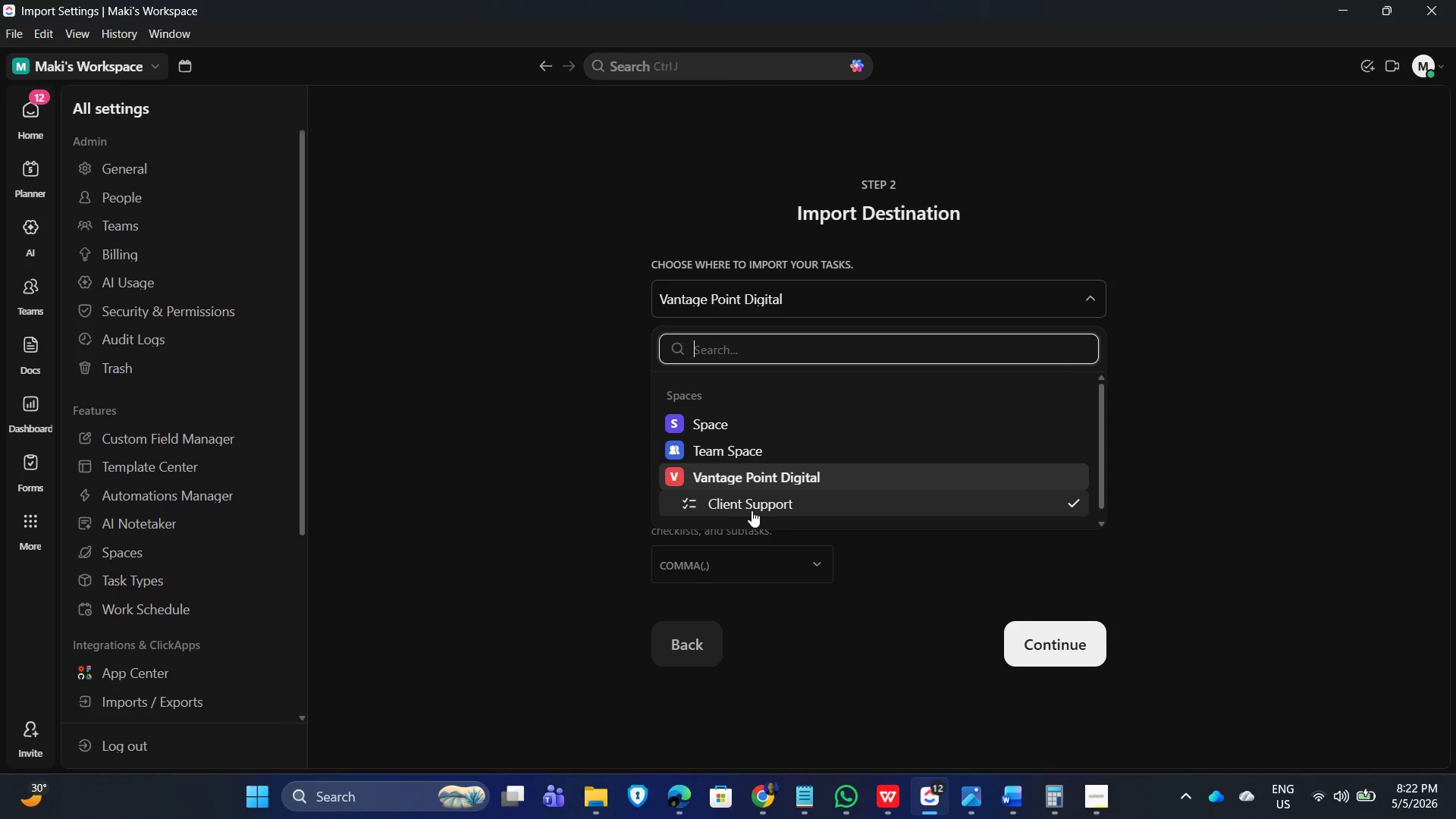 
left_click([756, 508])
 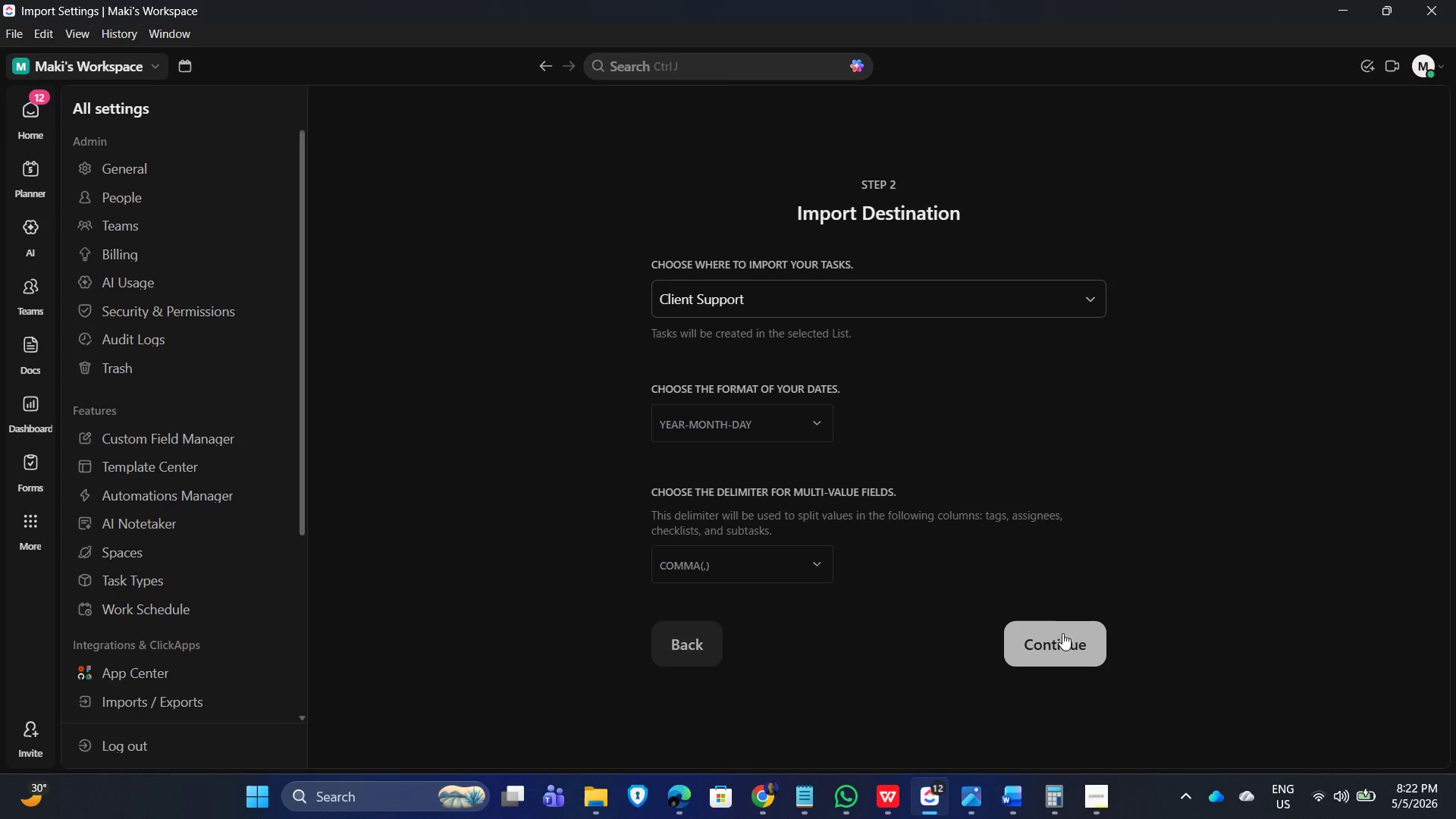 
left_click([1064, 636])
 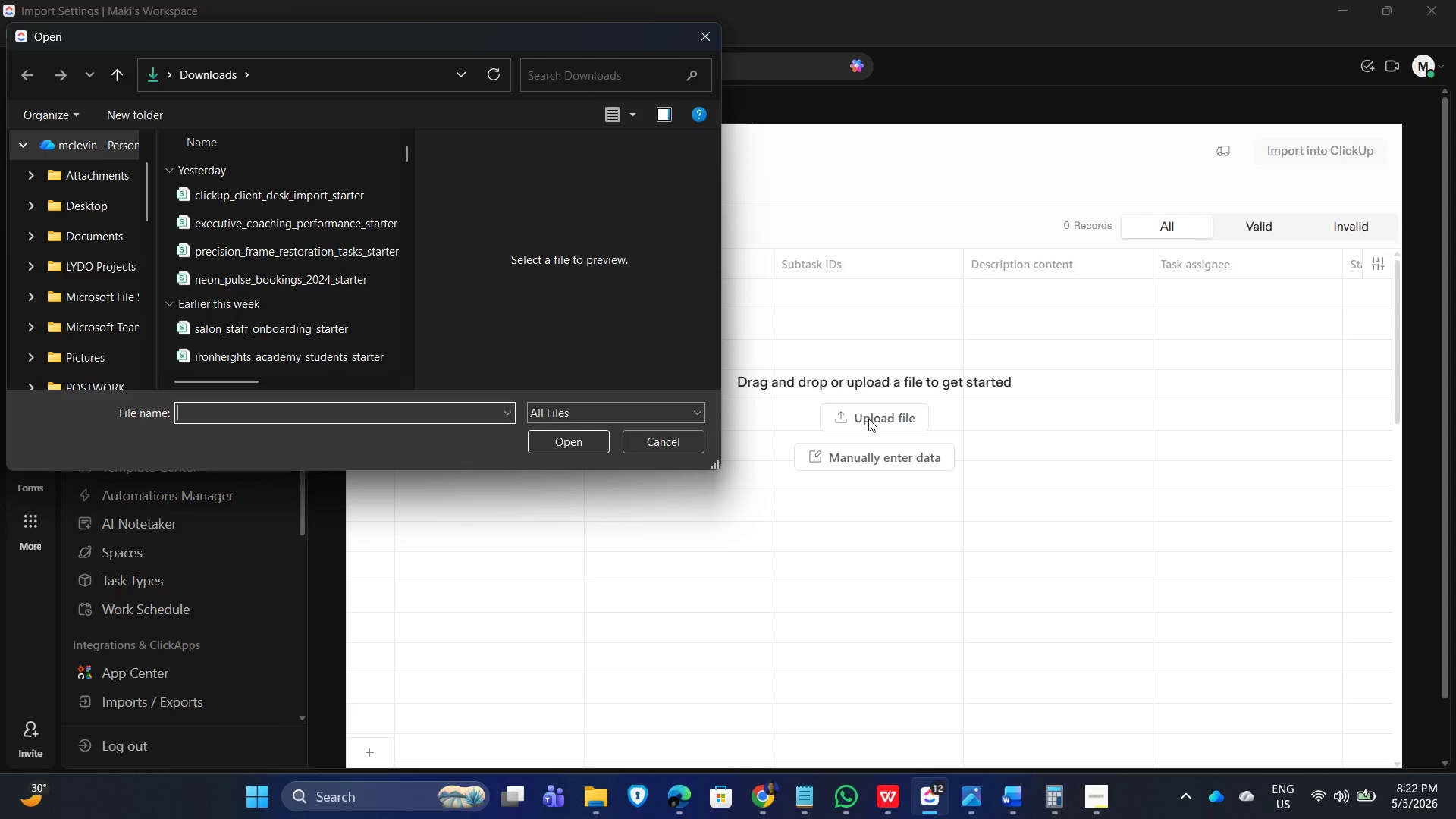 
wait(44.42)
 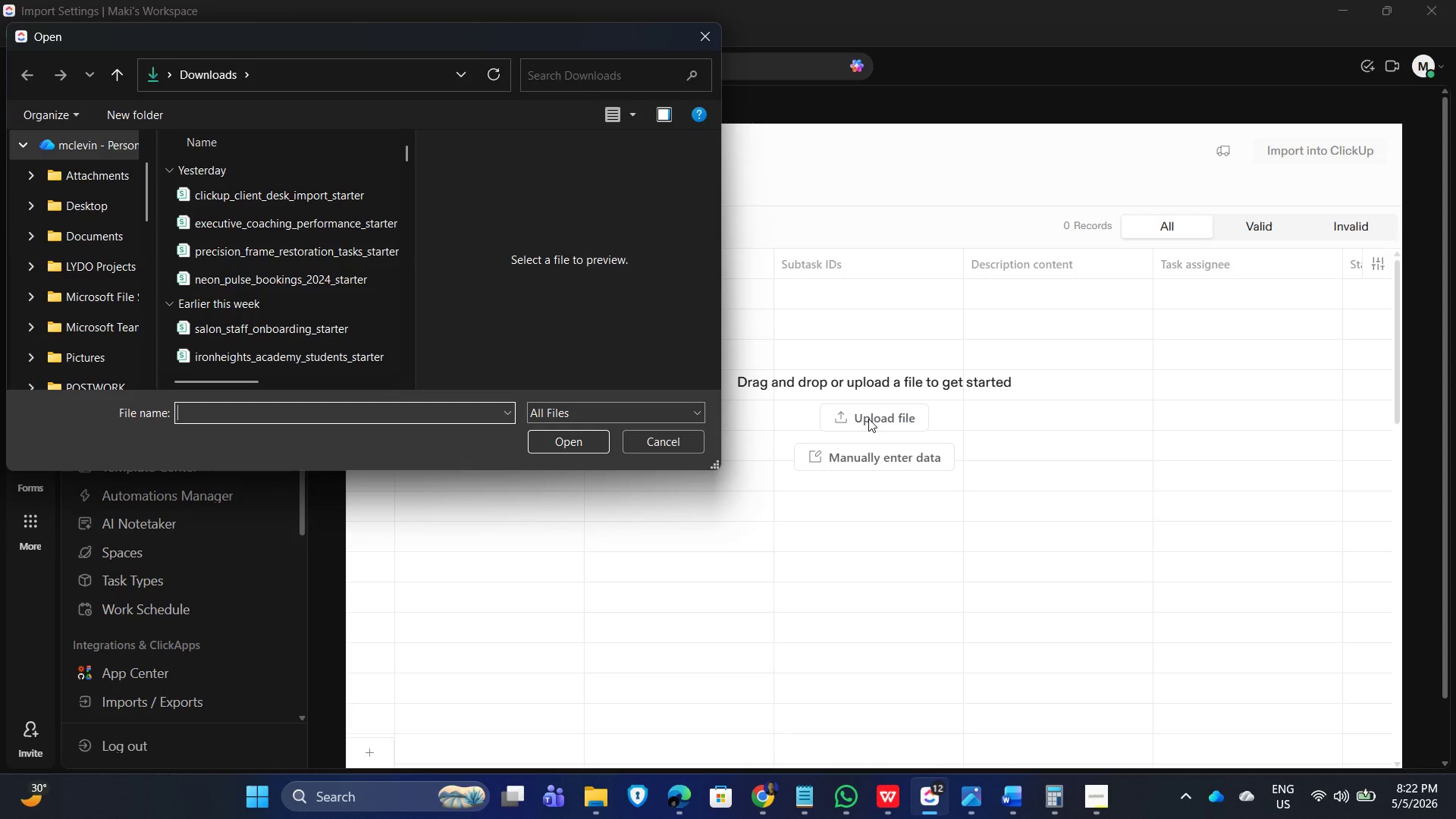 
left_click([237, 187])
 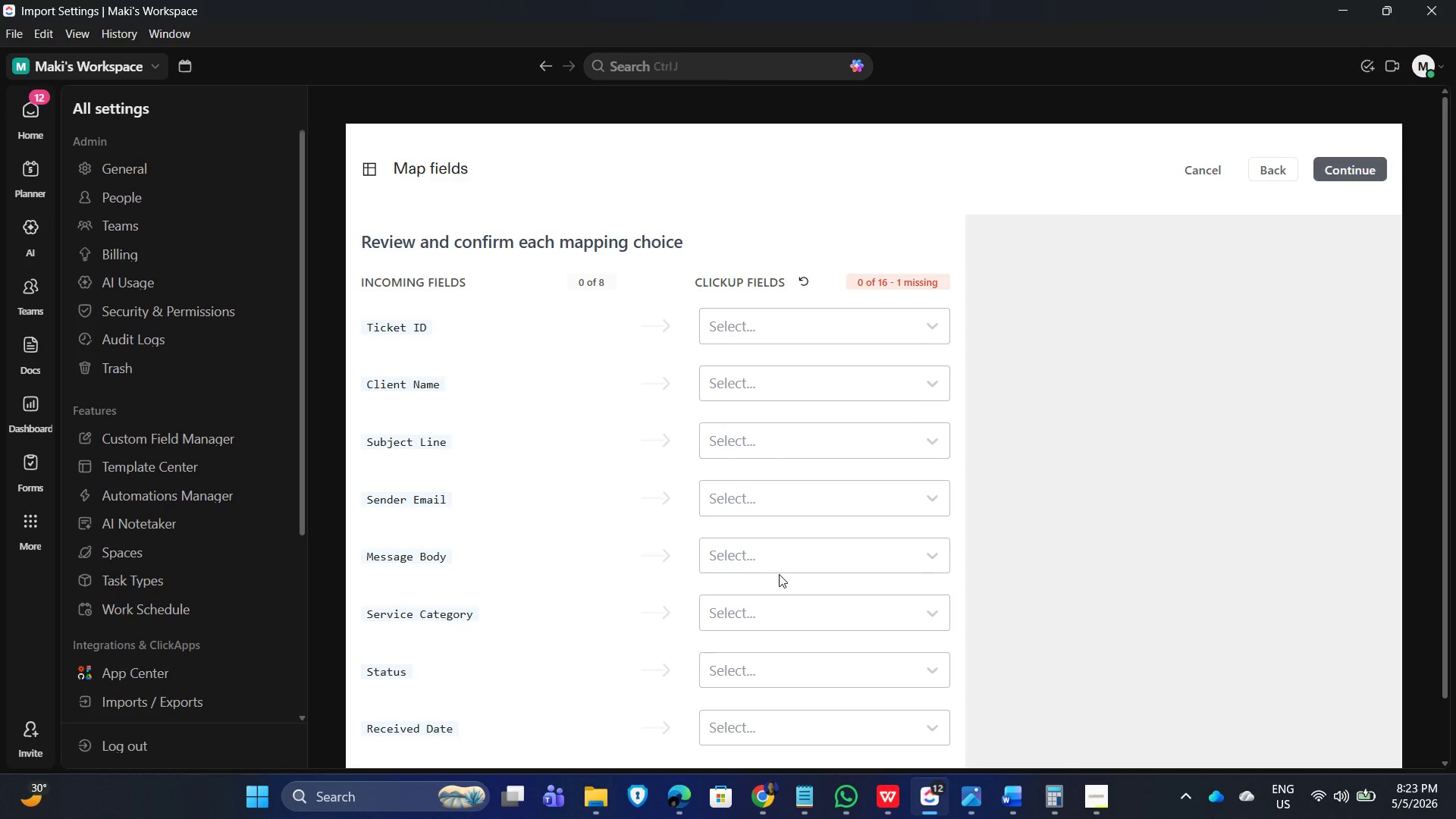 
wait(42.42)
 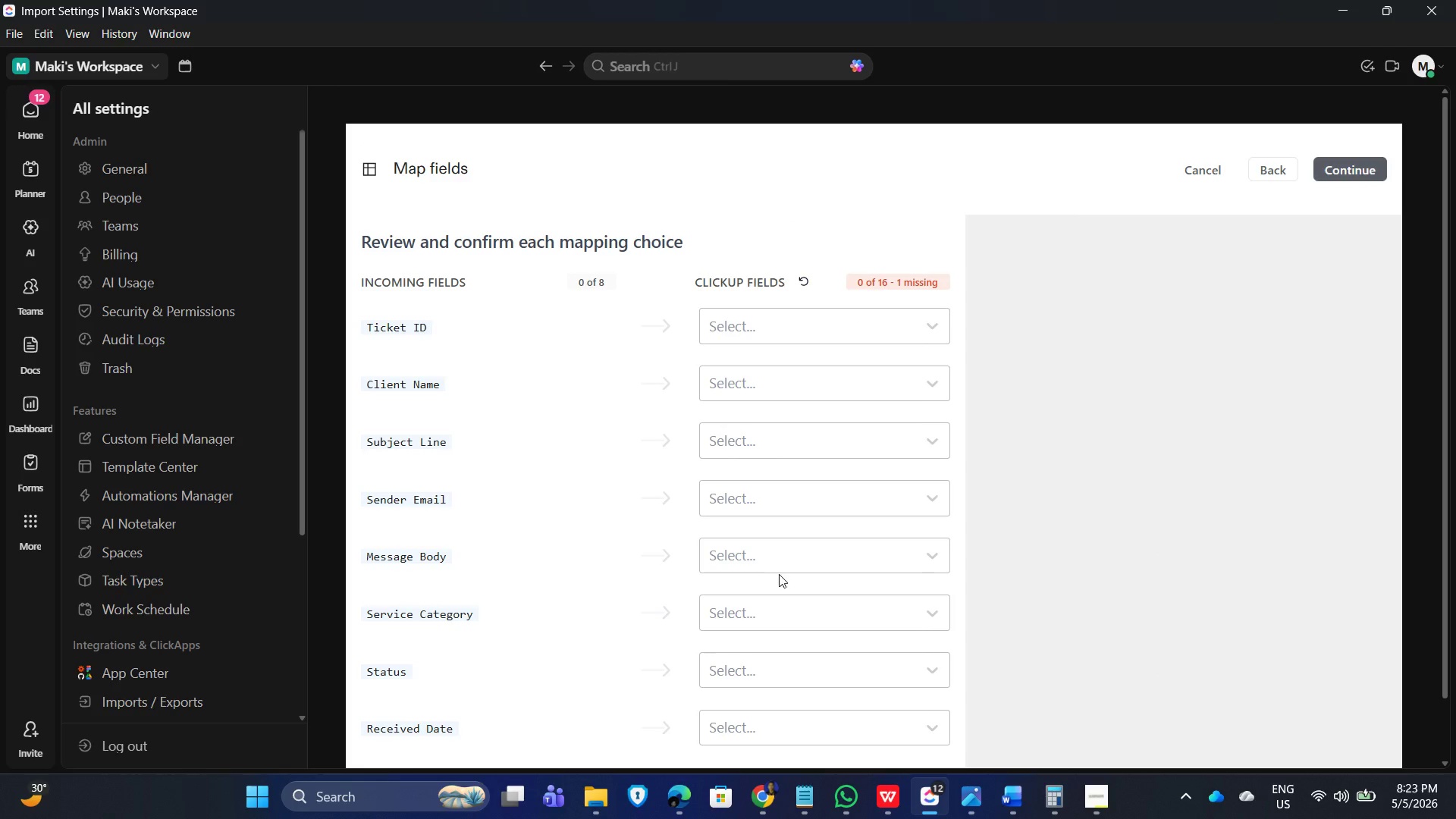 
left_click([880, 323])
 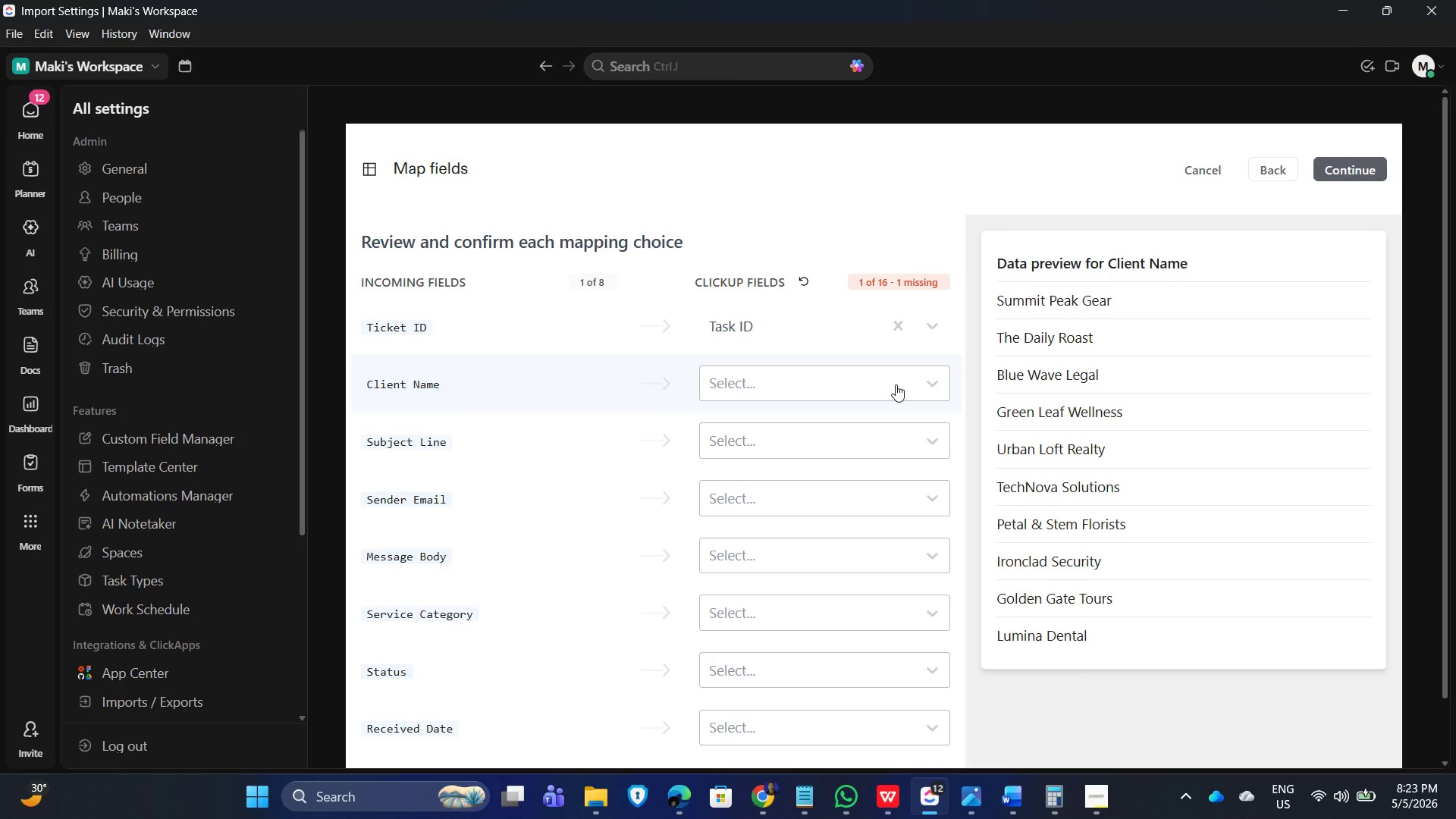 
wait(6.16)
 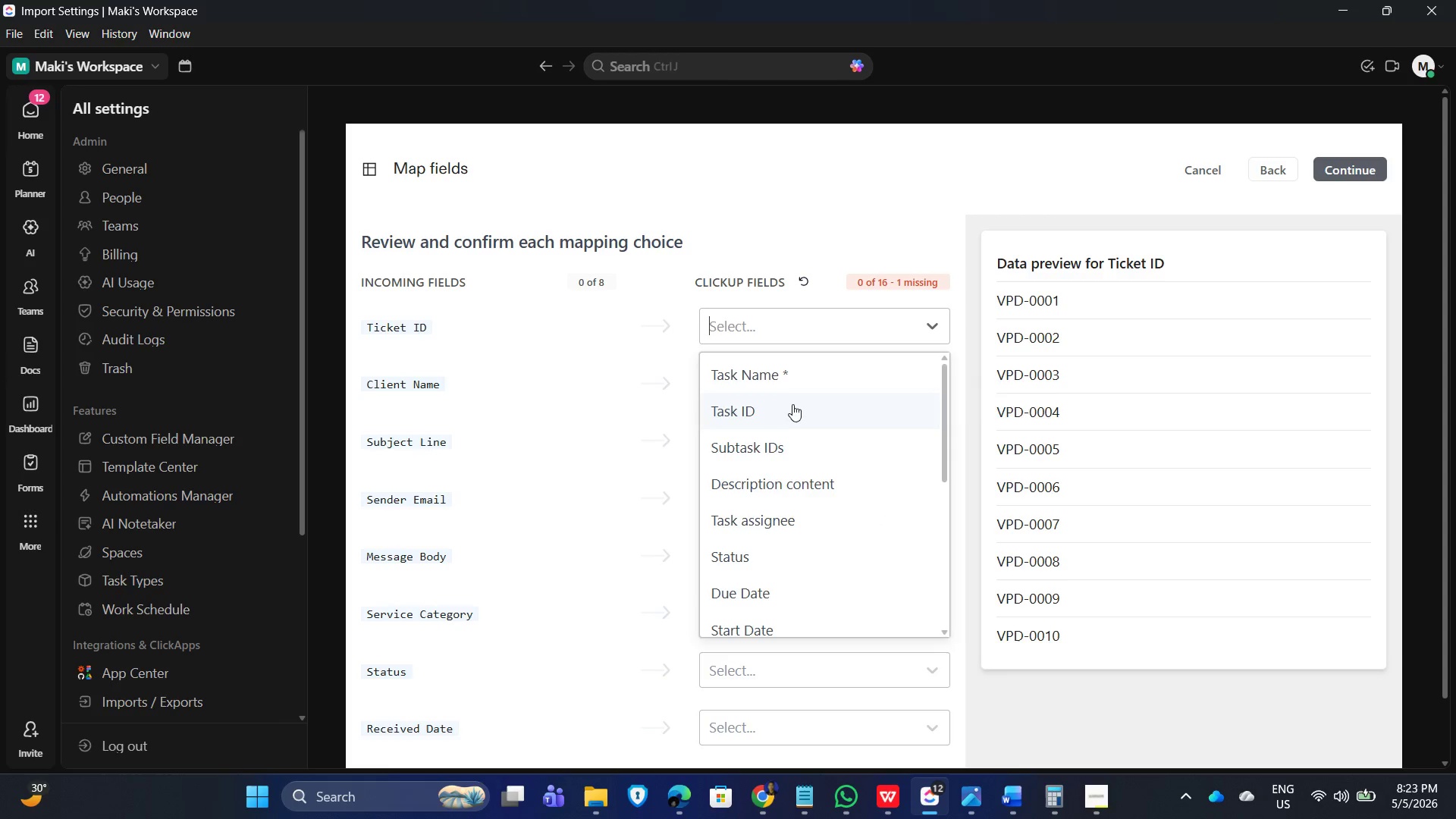 
left_click([861, 328])
 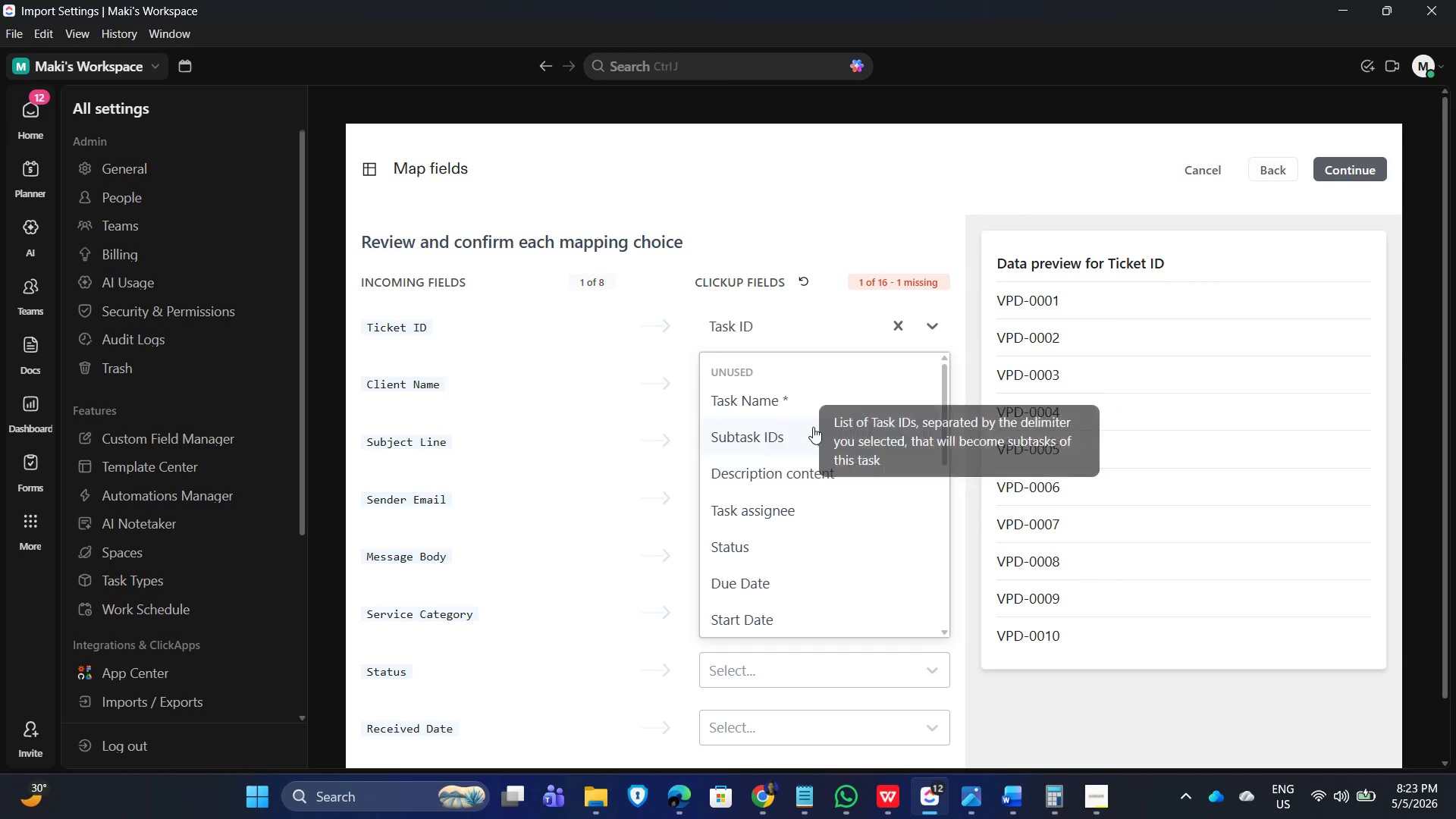 
left_click([815, 400])
 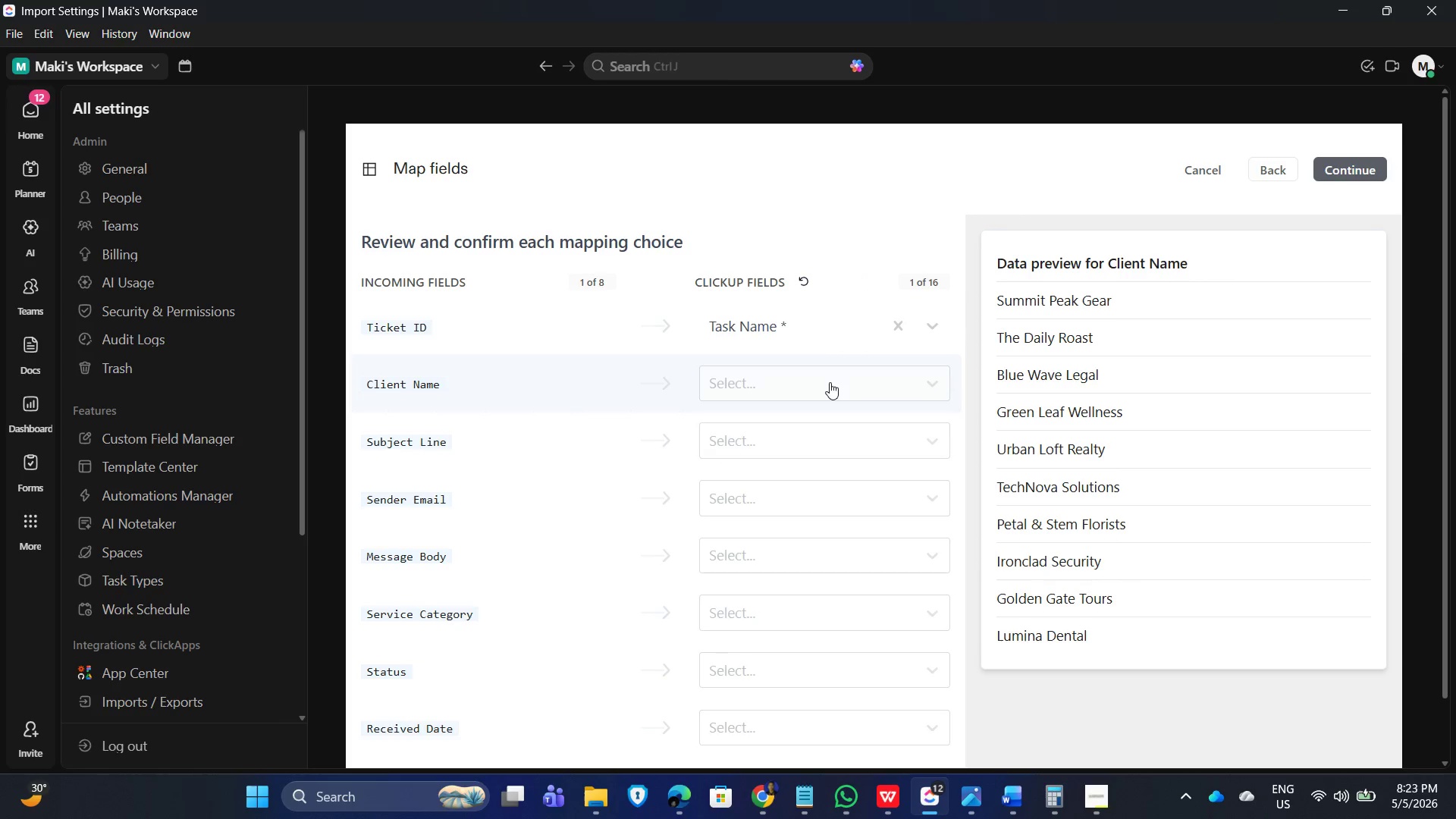 
left_click([830, 382])
 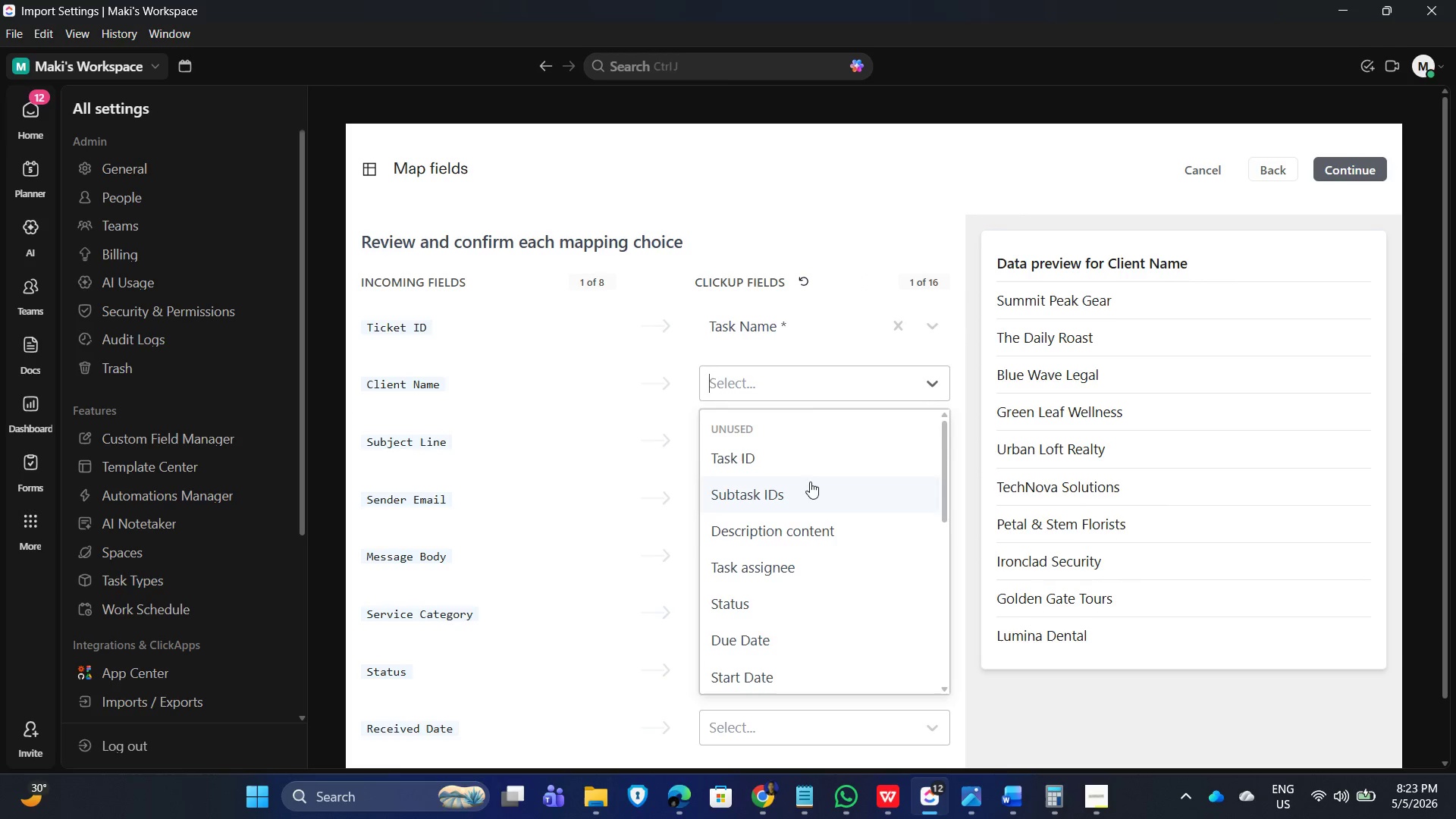 
scroll: coordinate [817, 624], scroll_direction: down, amount: 6.0
 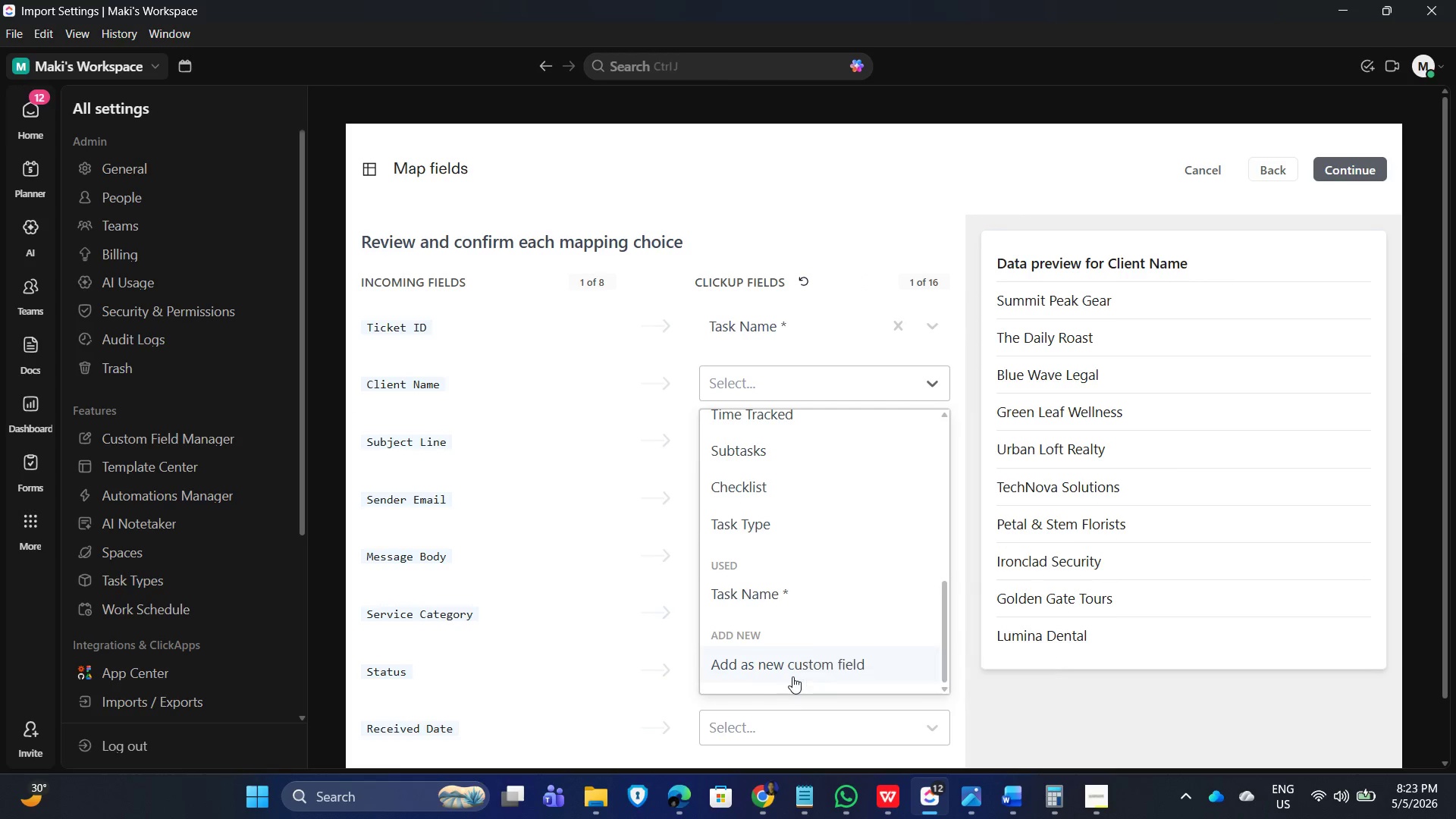 
left_click([776, 673])
 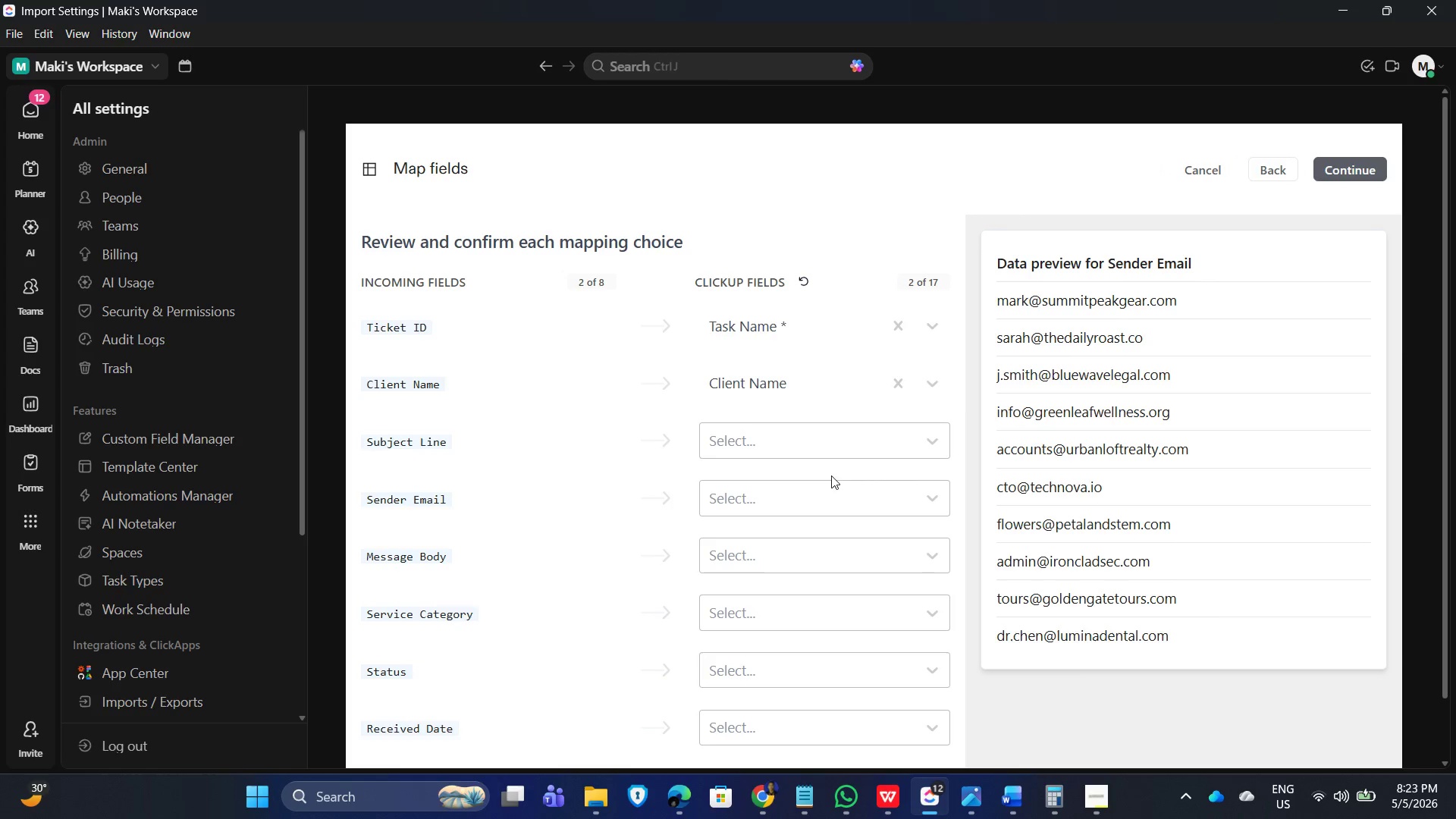 
left_click([1098, 803])